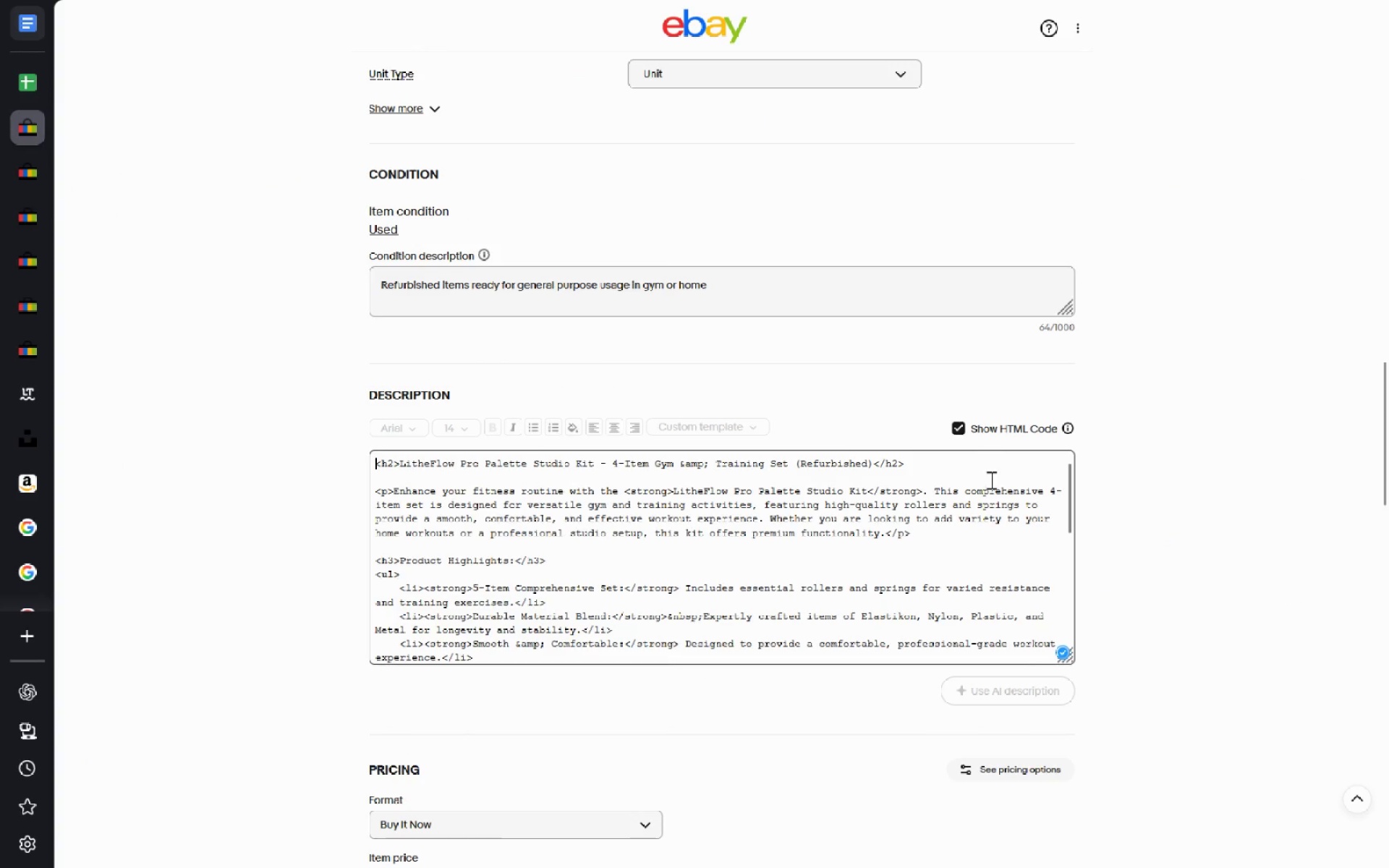 
left_click([990, 480])
 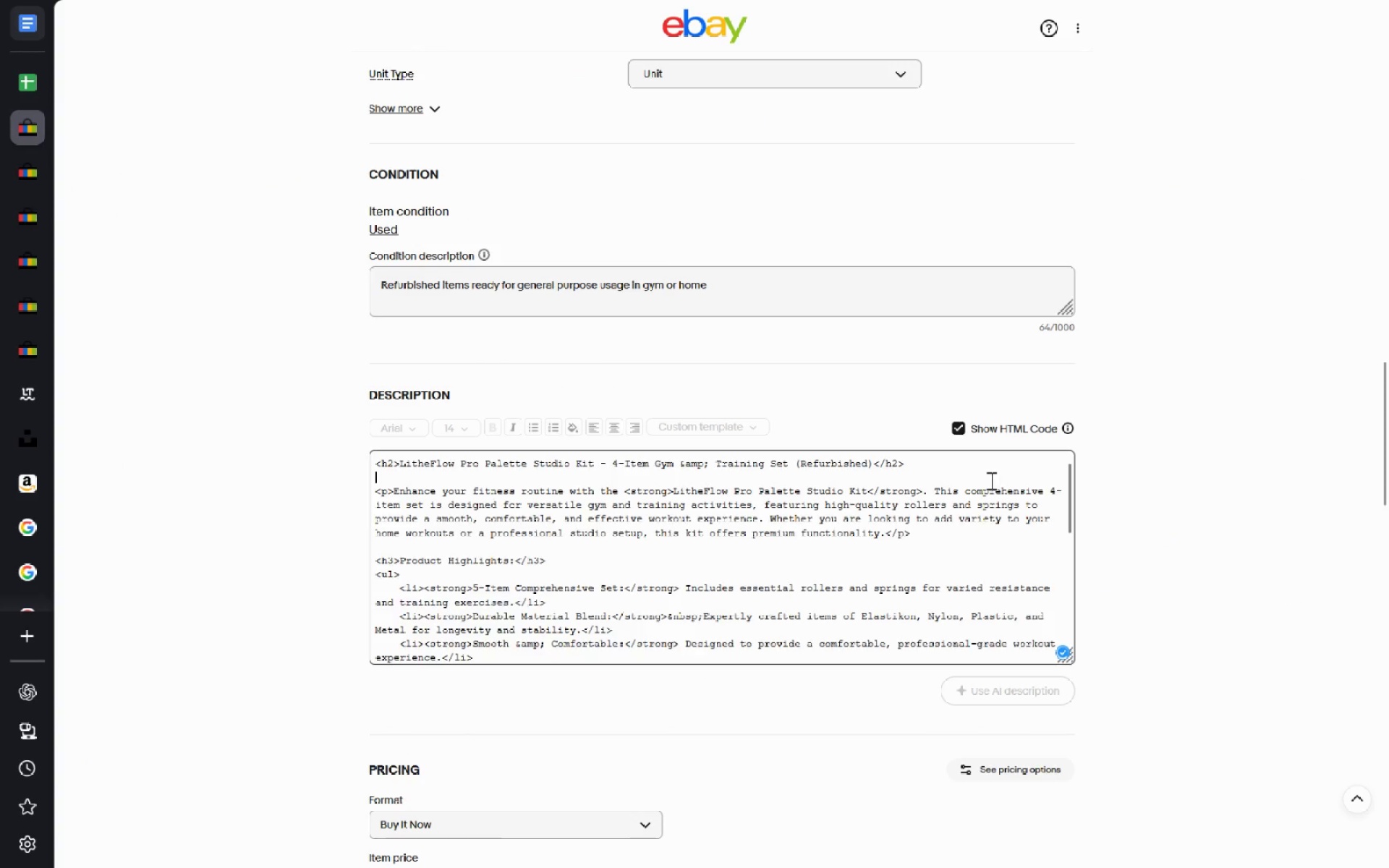 
key(Control+A)
 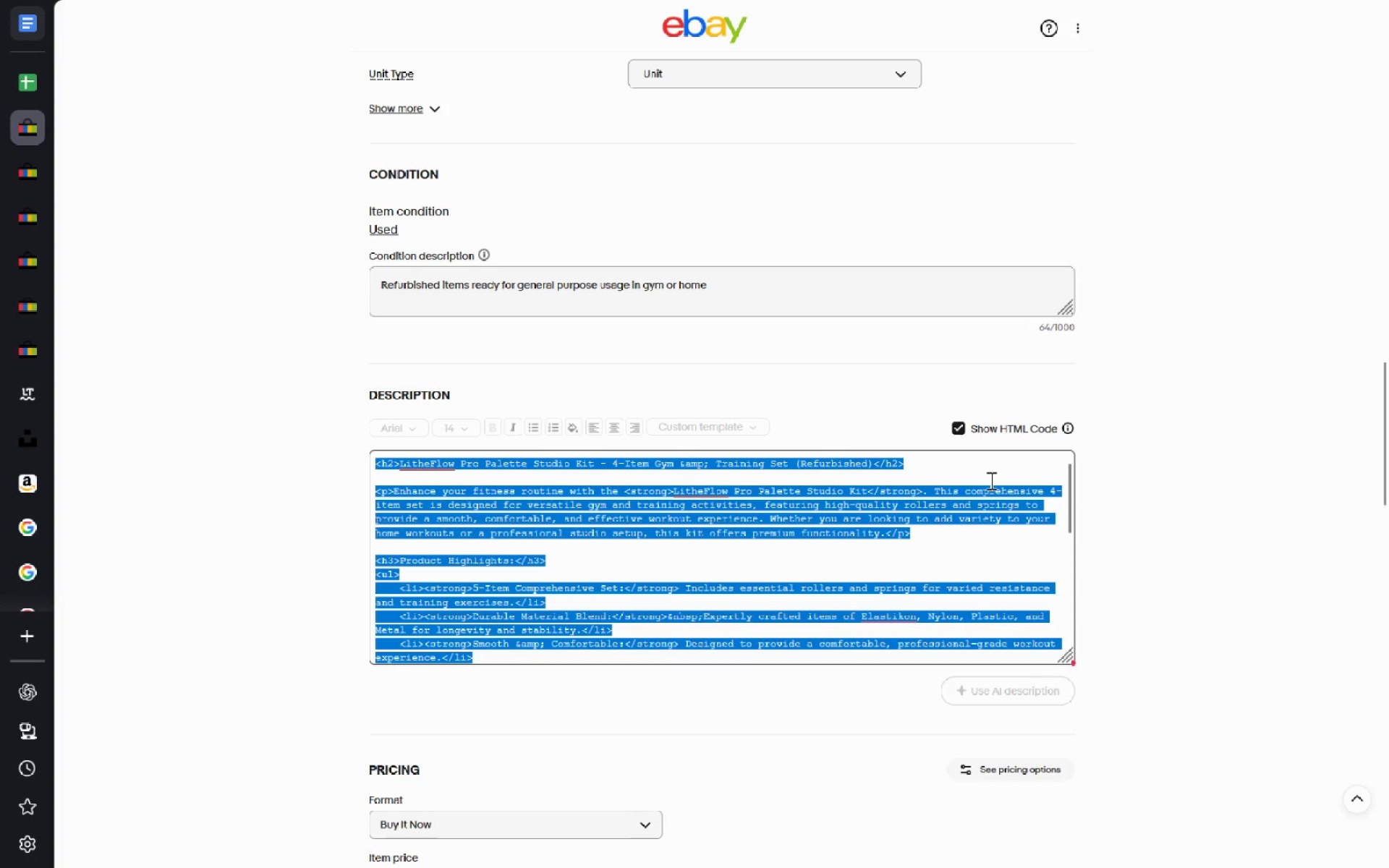 
key(Control+C)
 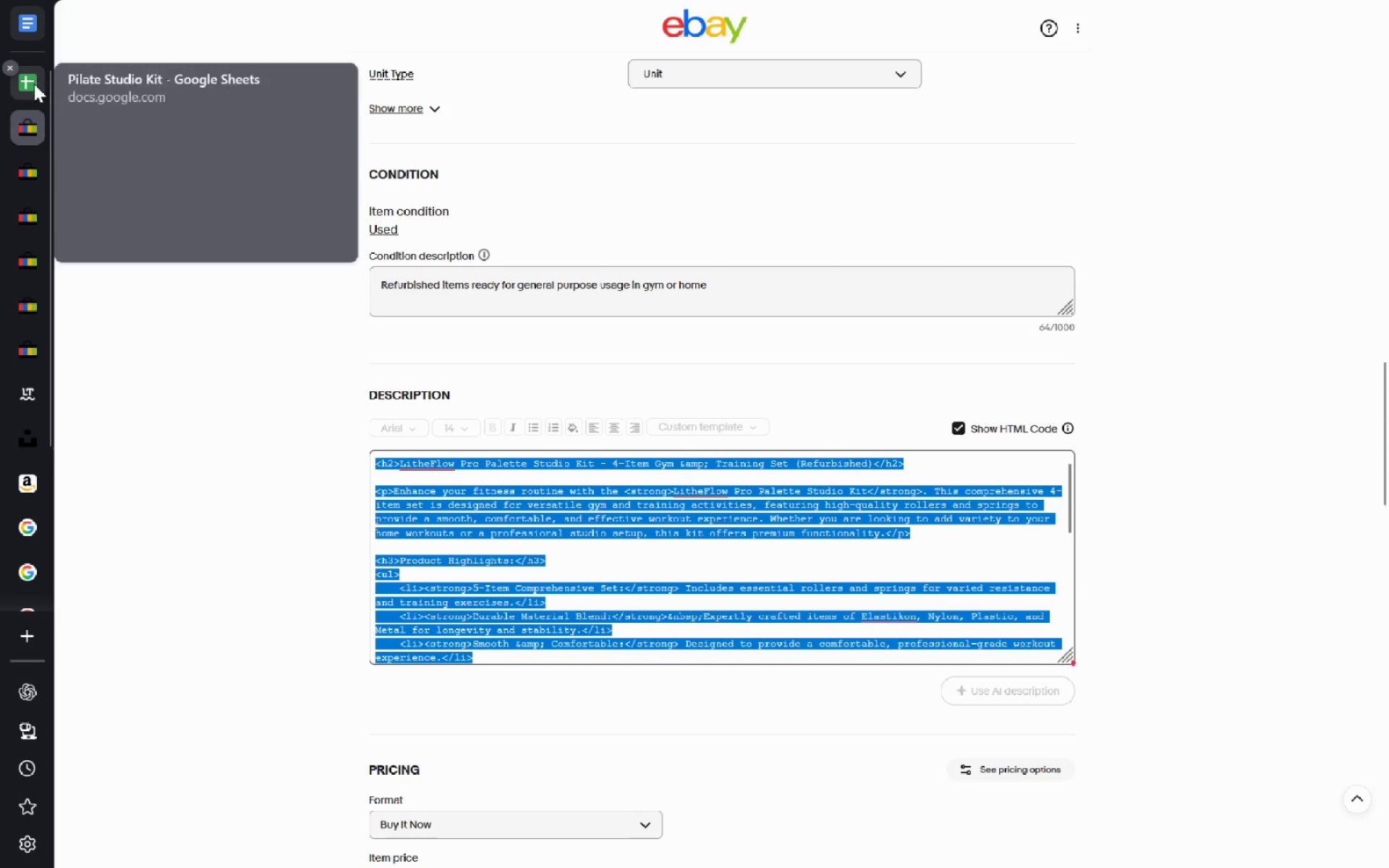 
left_click([34, 84])
 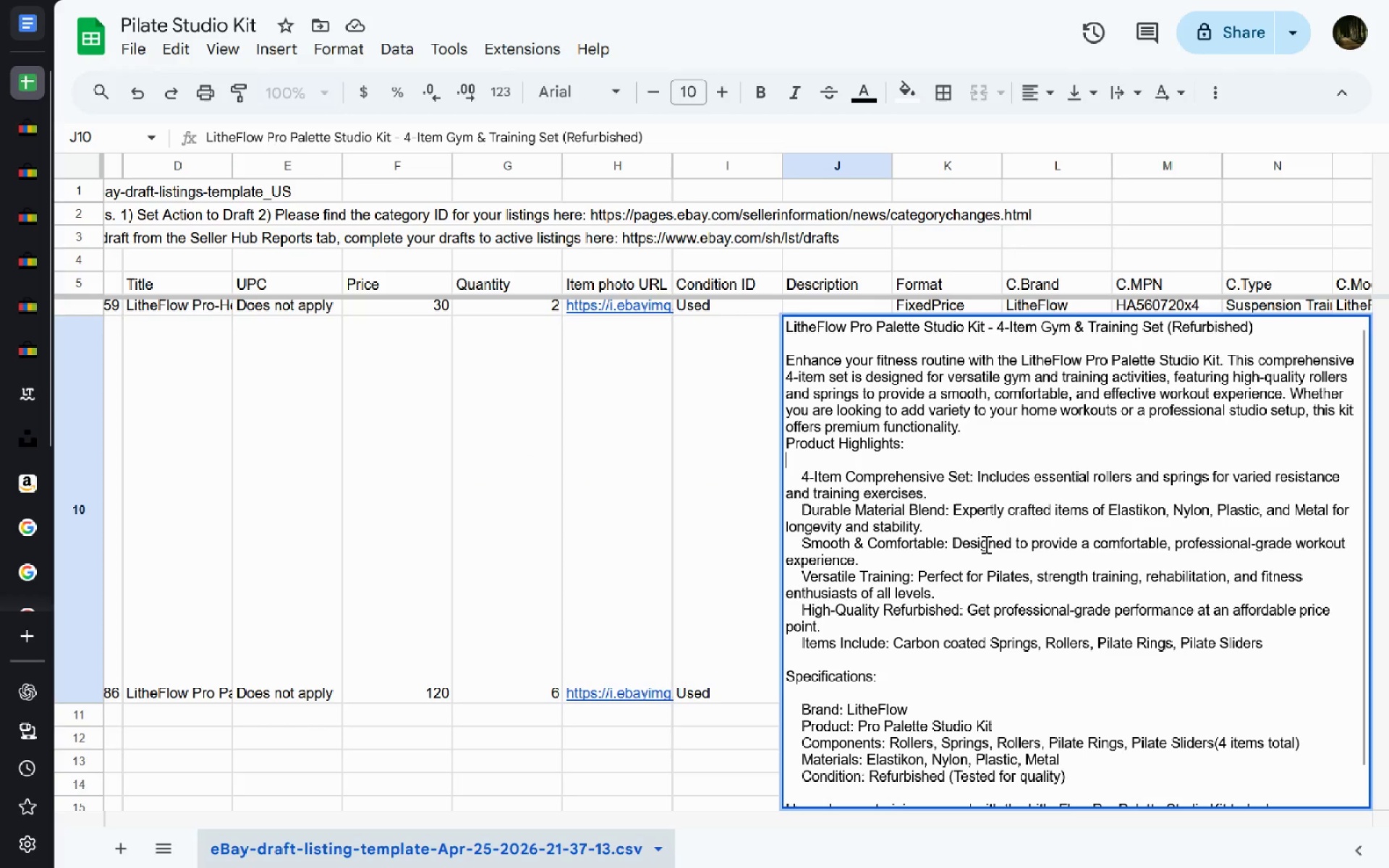 
left_click([985, 544])
 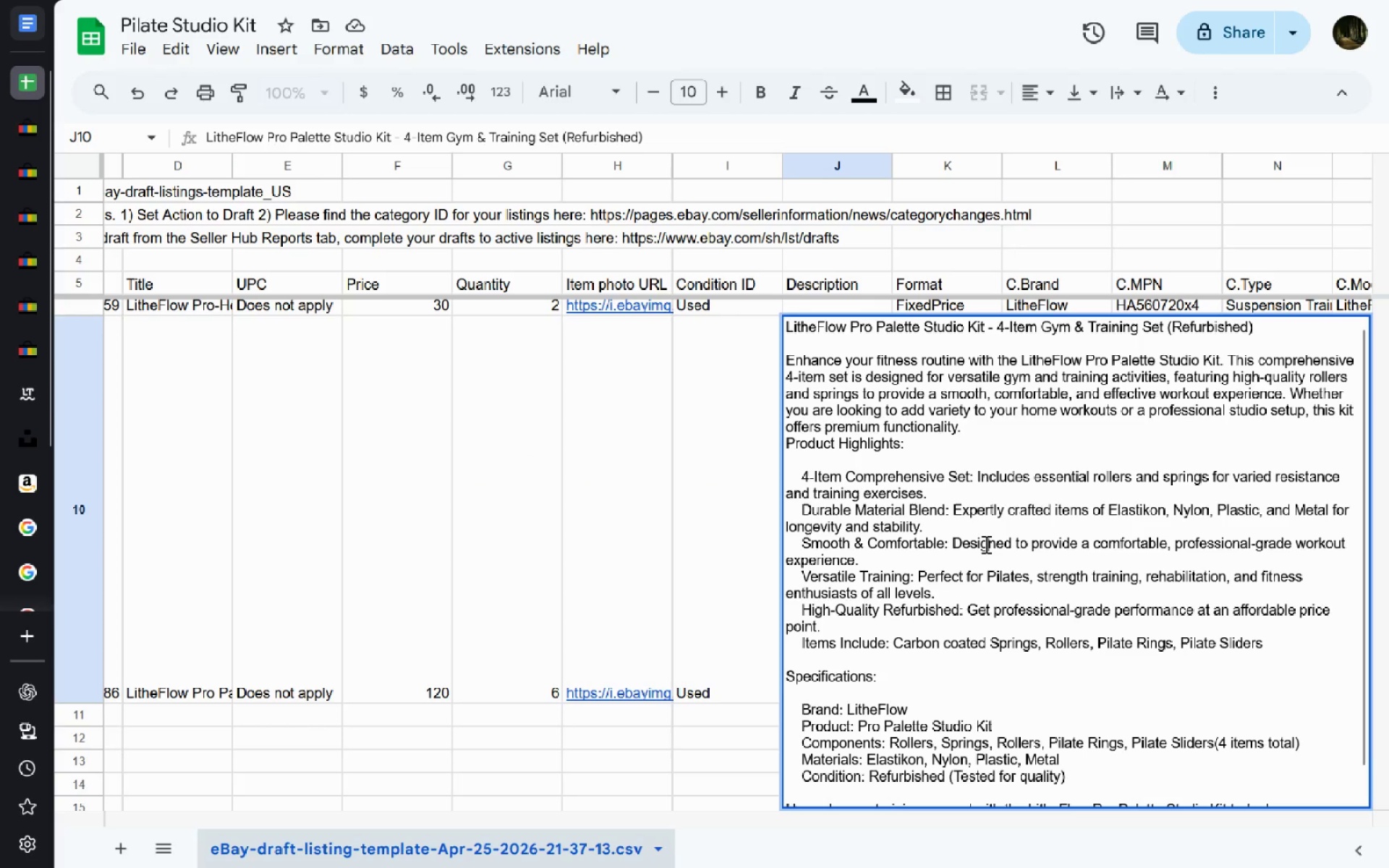 
key(Control+A)
 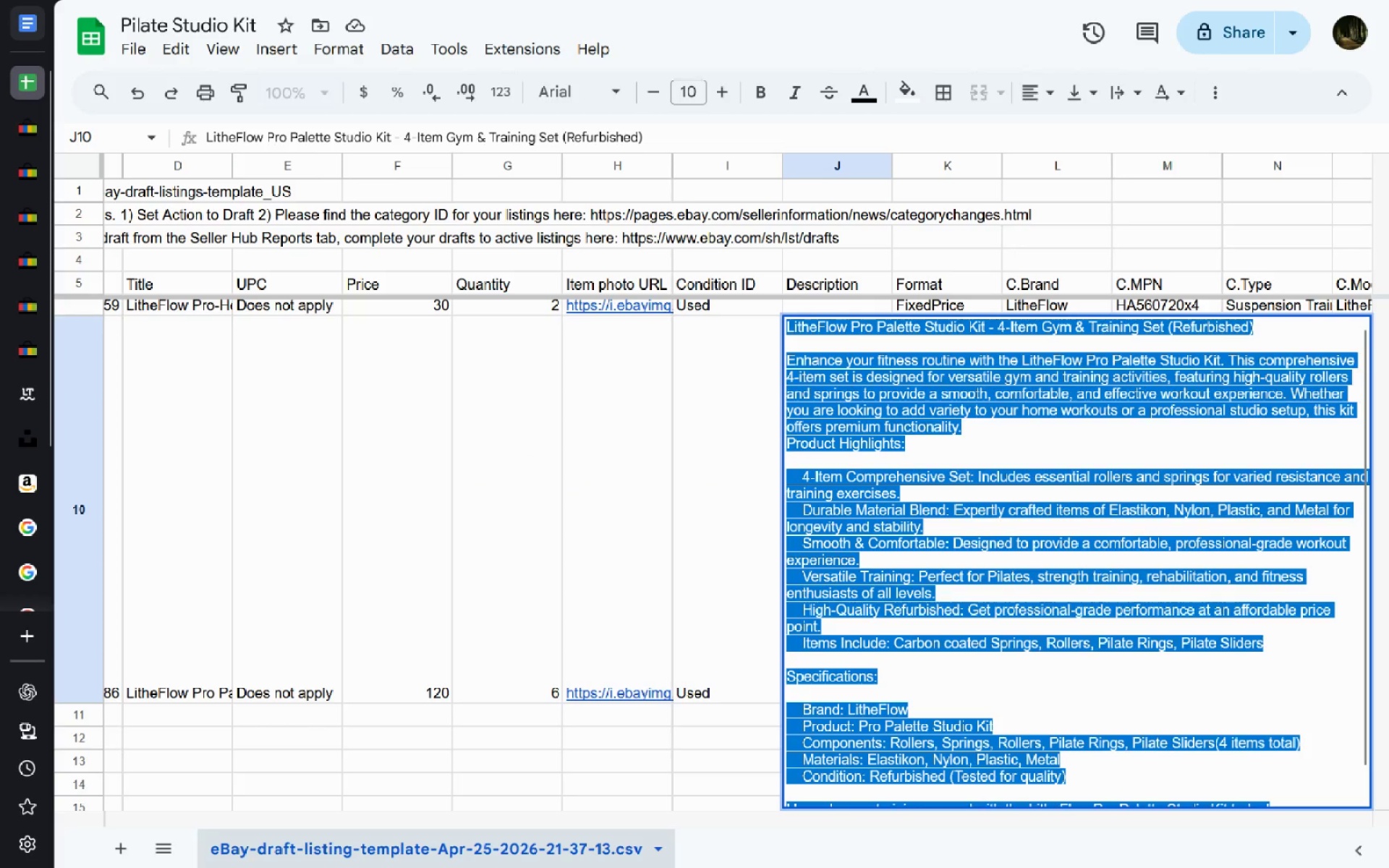 
key(Control+V)
 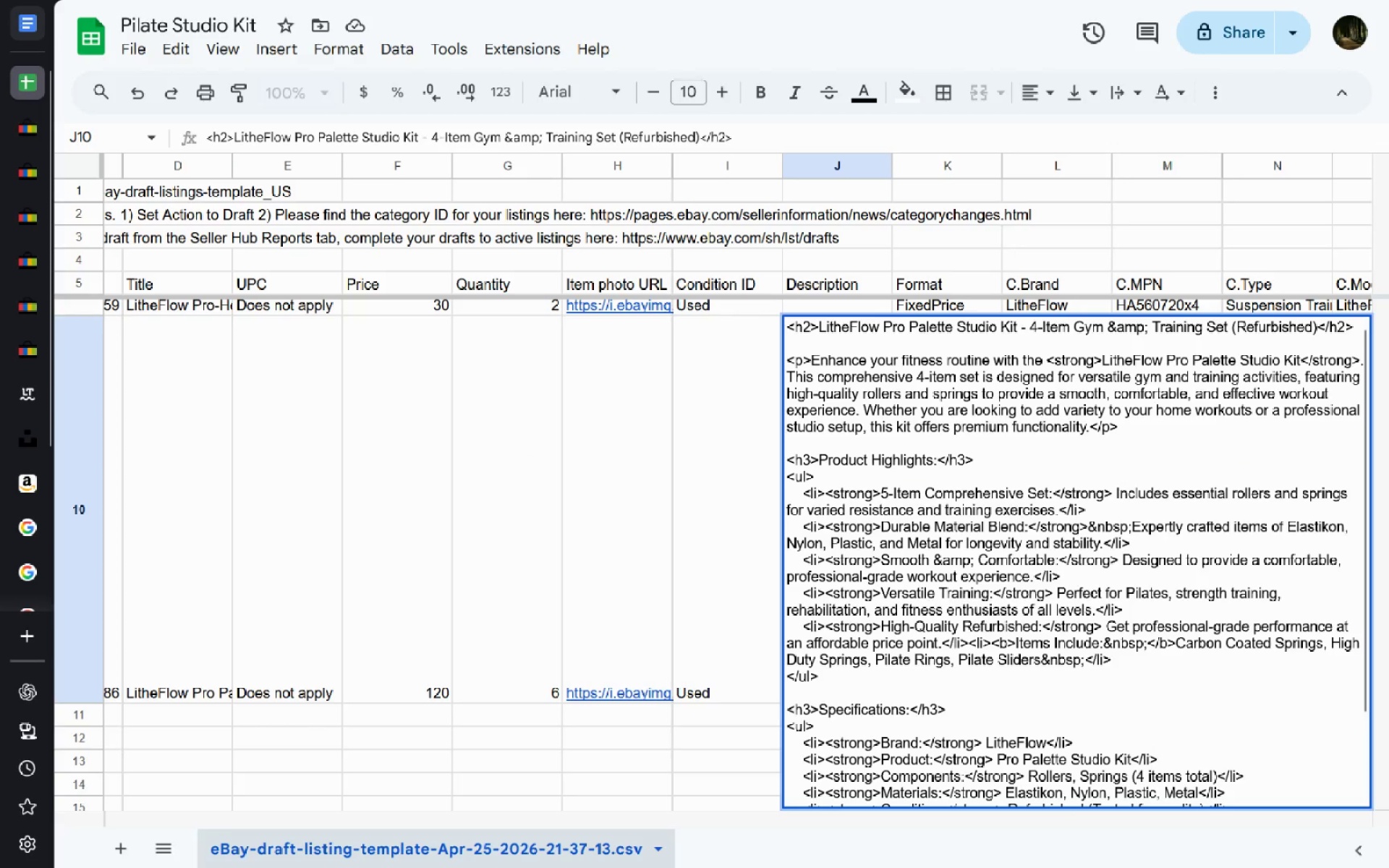 
left_click([985, 544])
 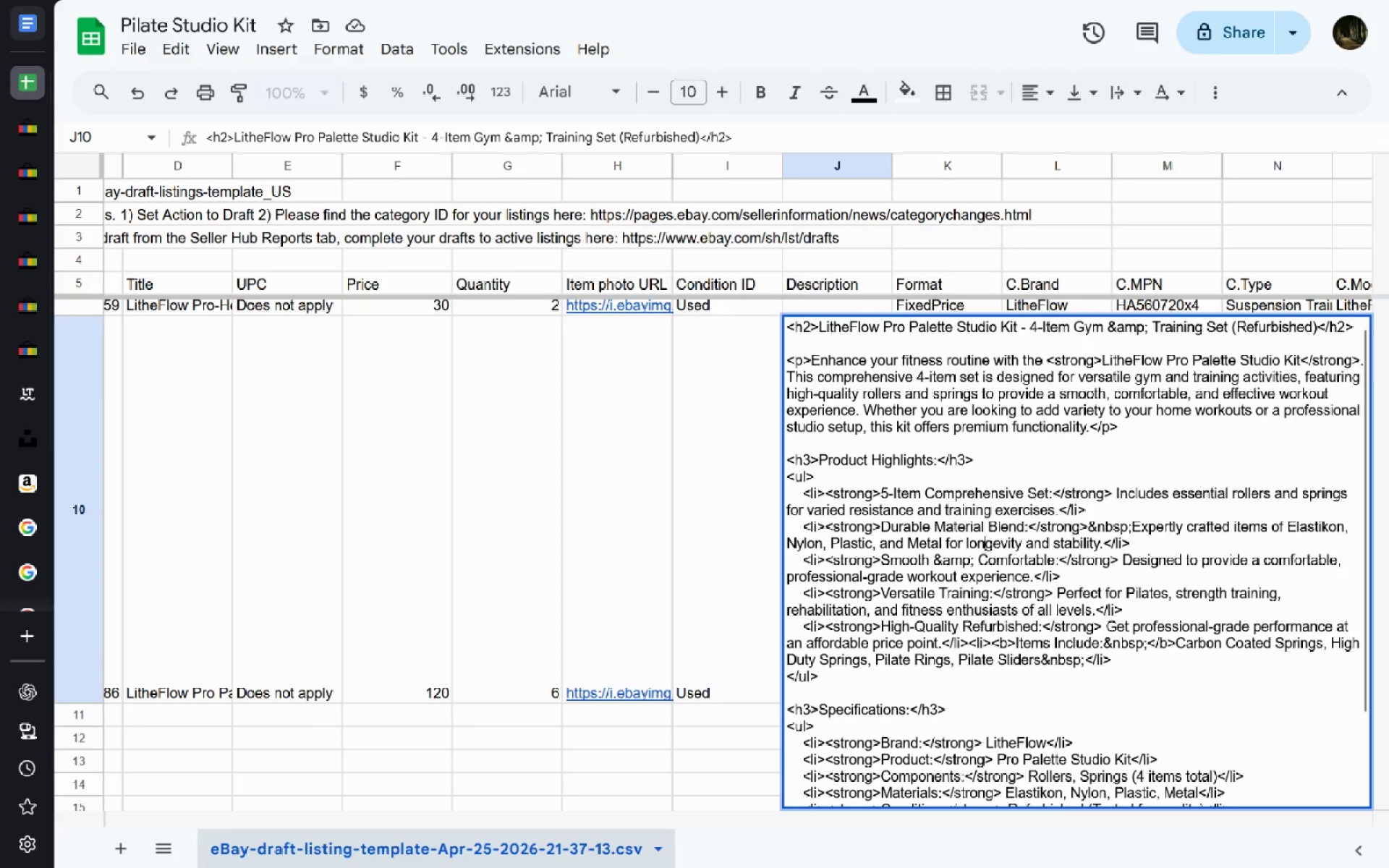 
key(Control+A)
 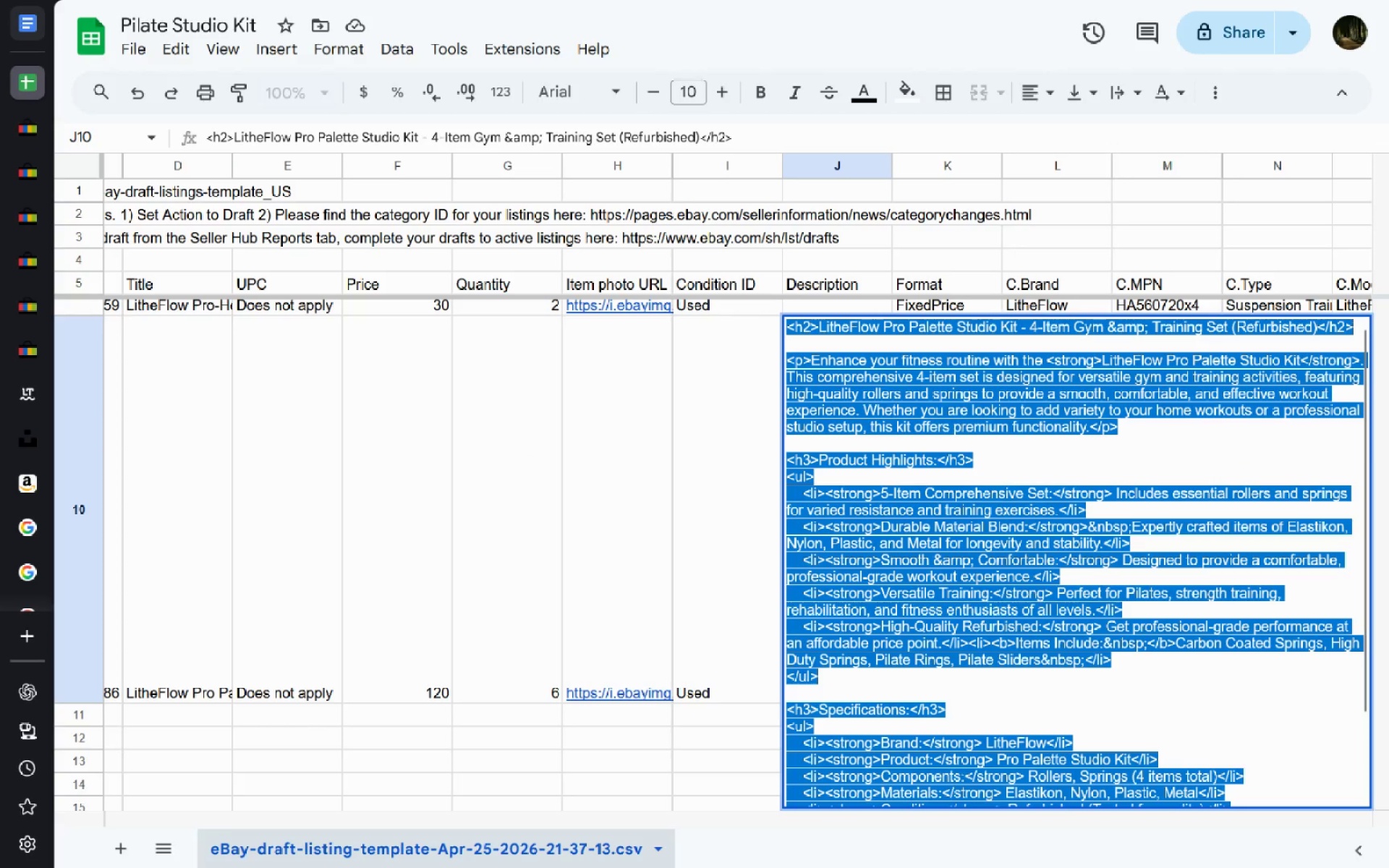 
key(Control+C)
 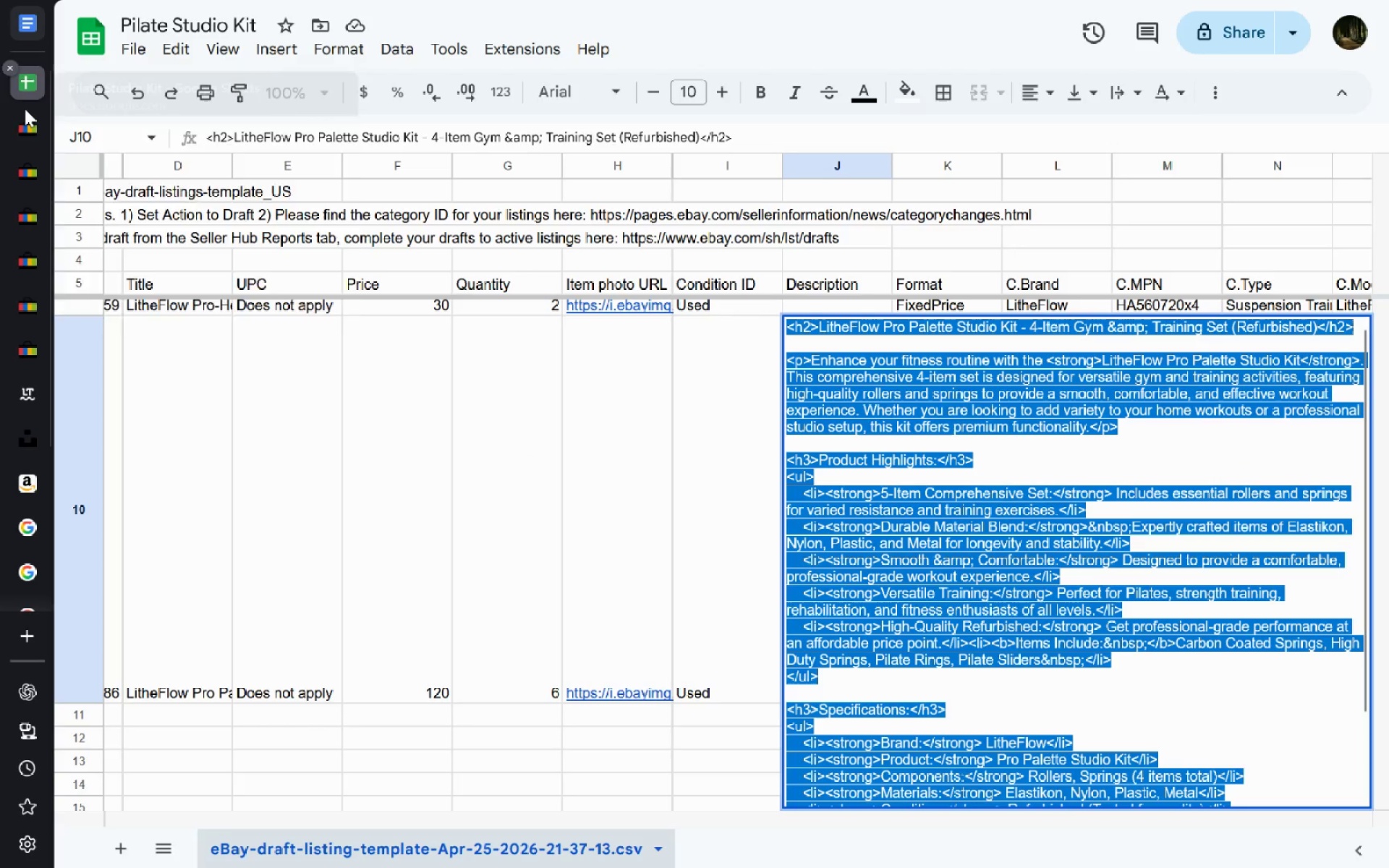 
left_click([25, 109])
 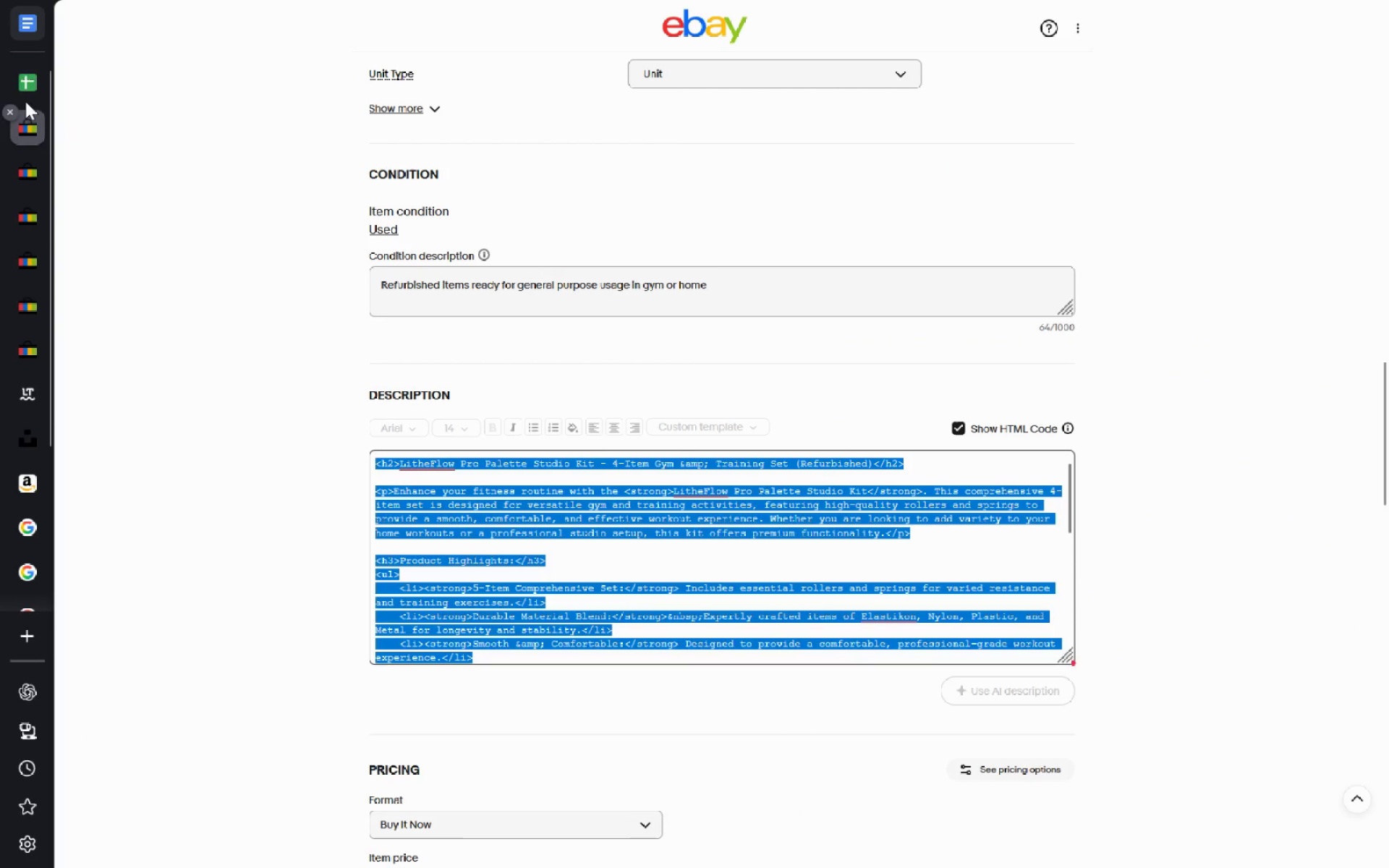 
left_click([25, 77])
 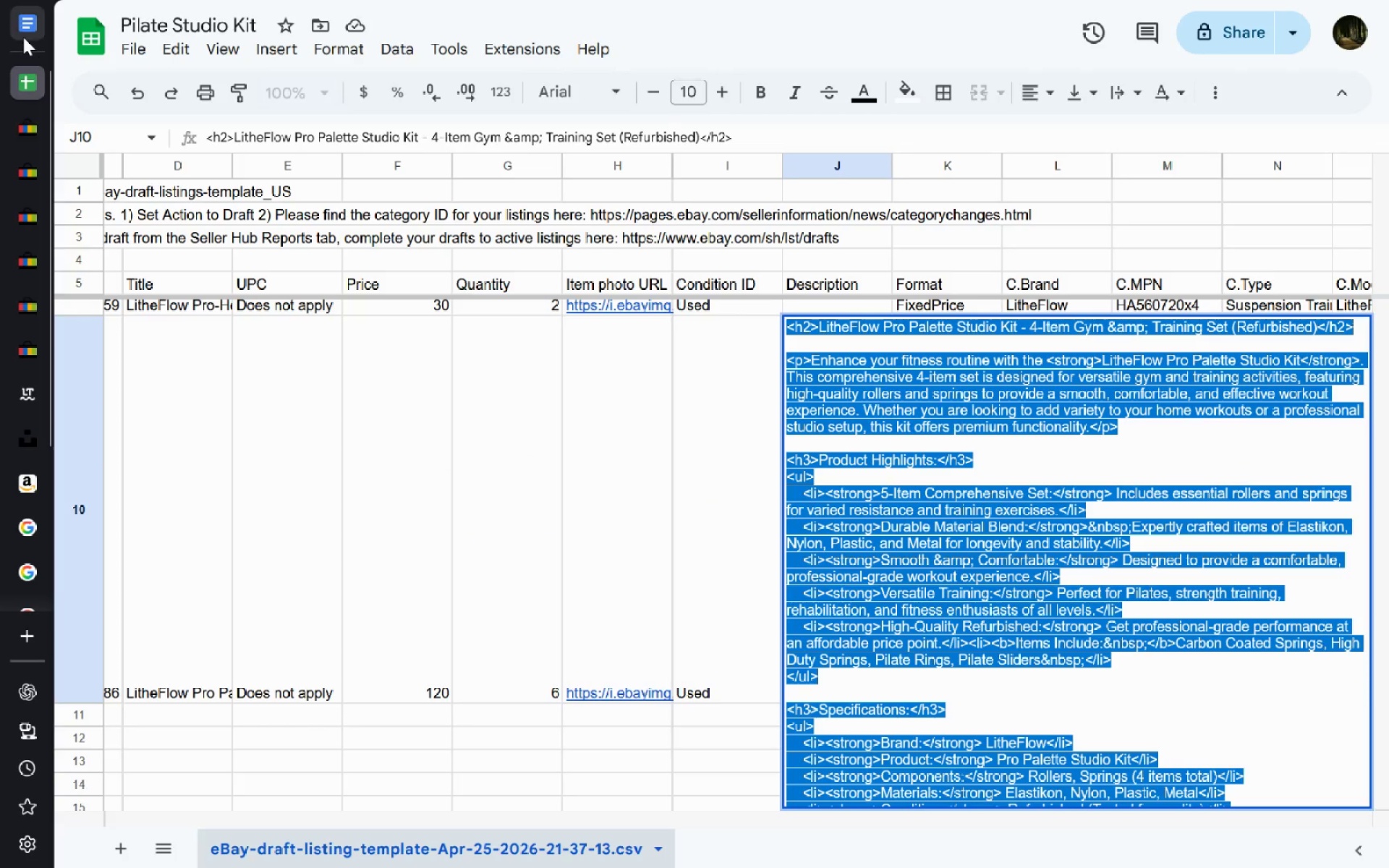 
left_click([23, 37])
 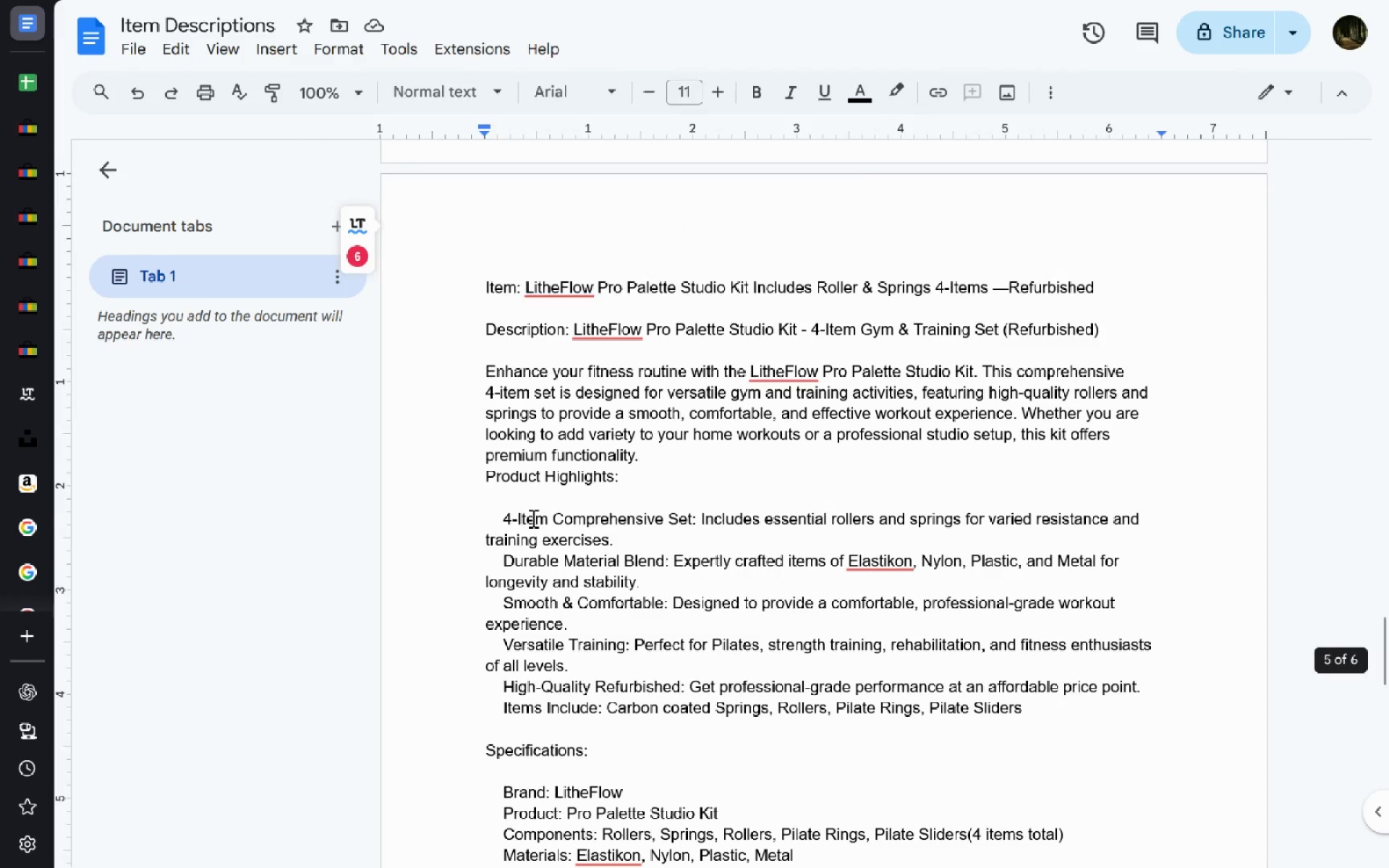 
wait(6.7)
 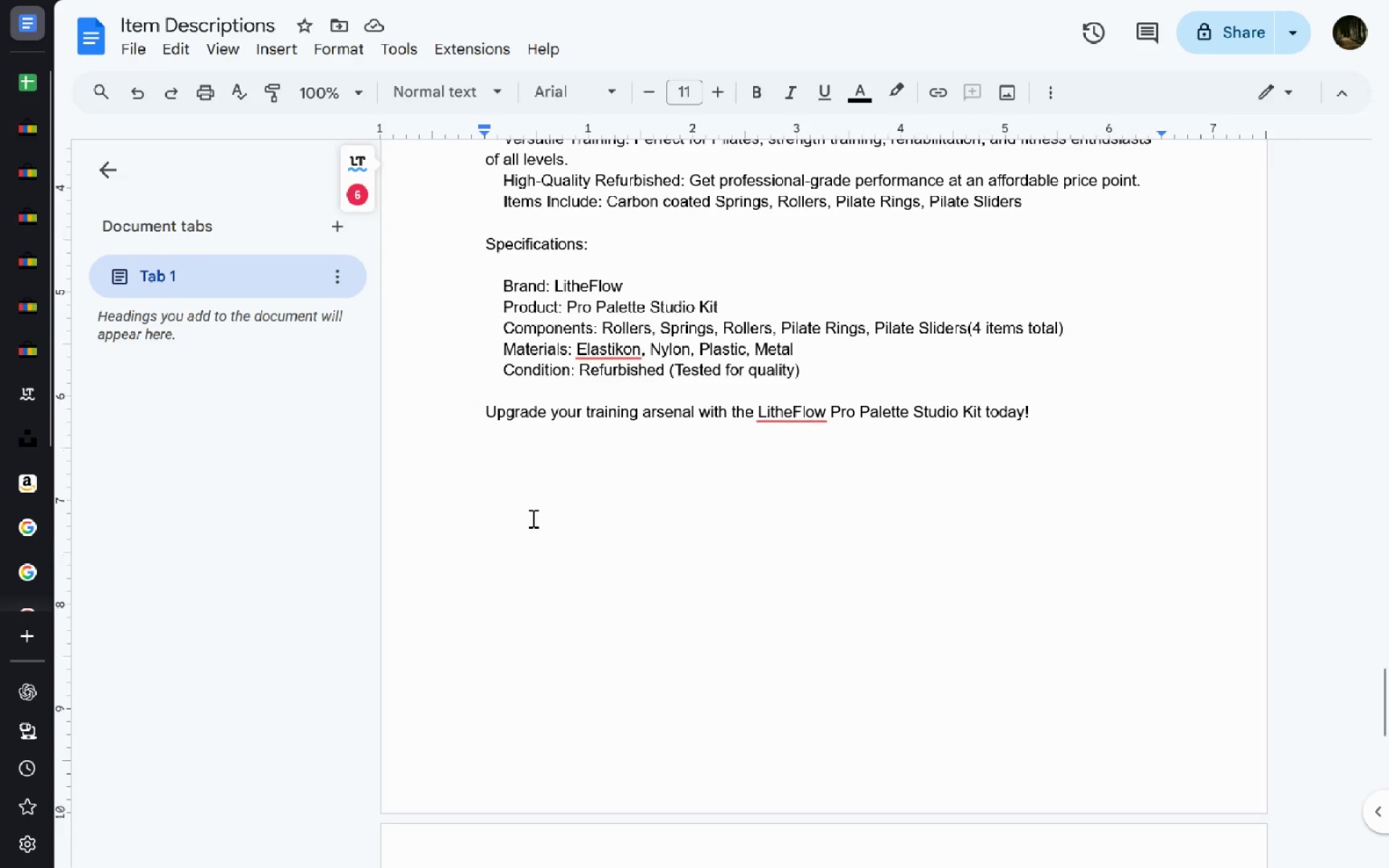 
left_click([567, 332])
 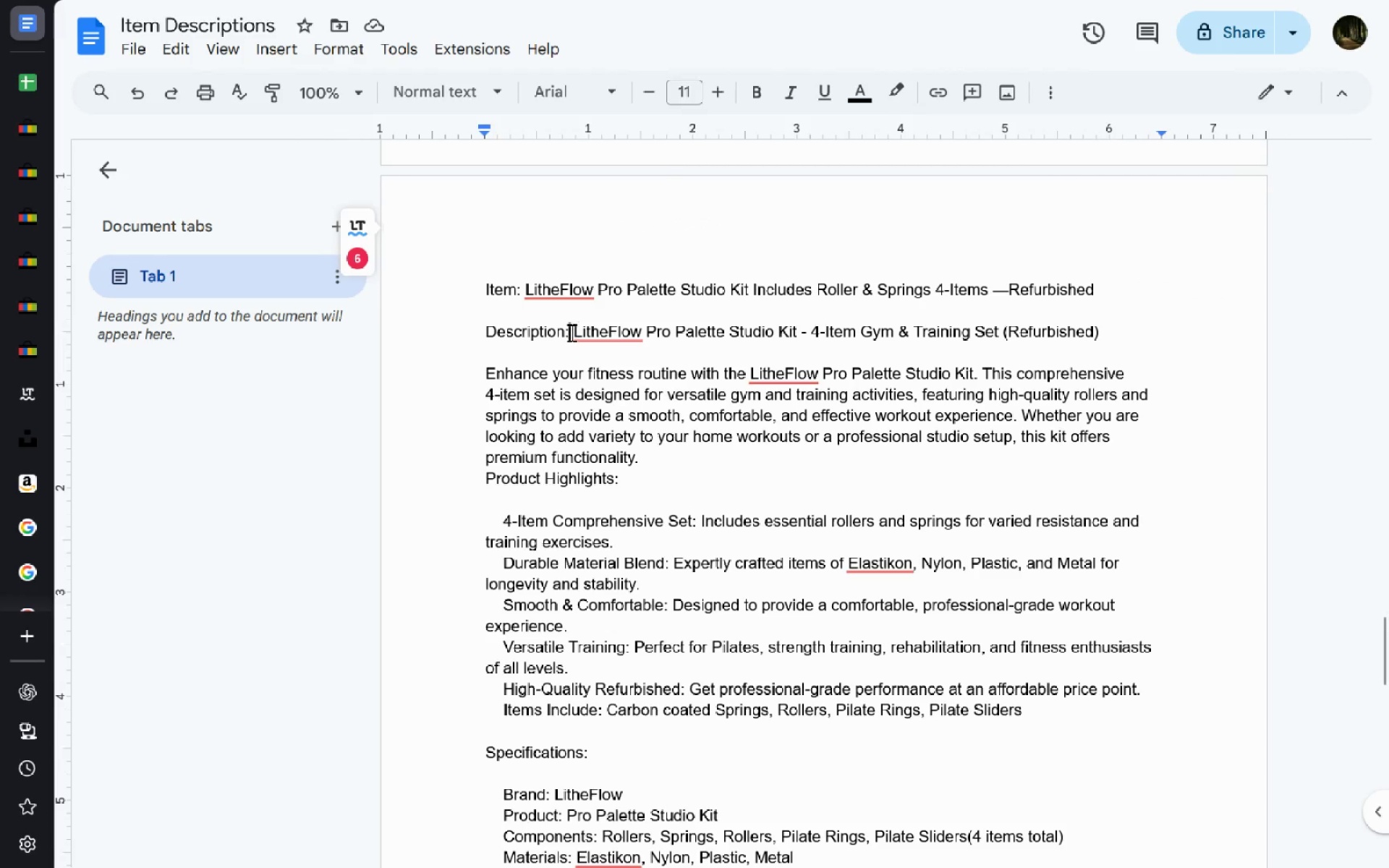 
left_click_drag(start_coordinate=[576, 332], to_coordinate=[759, 826])
 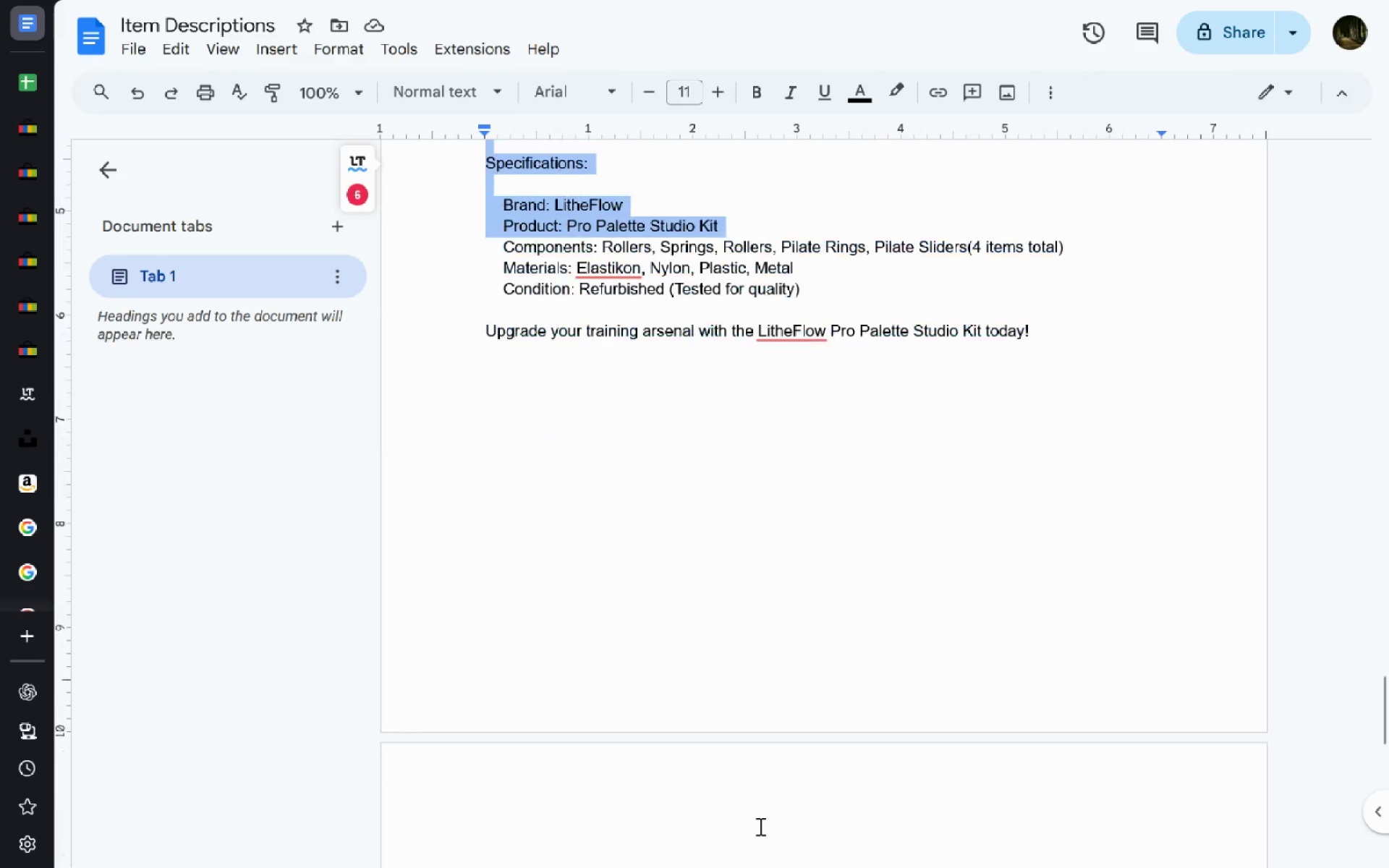 
key(Shift+ArrowDown)
 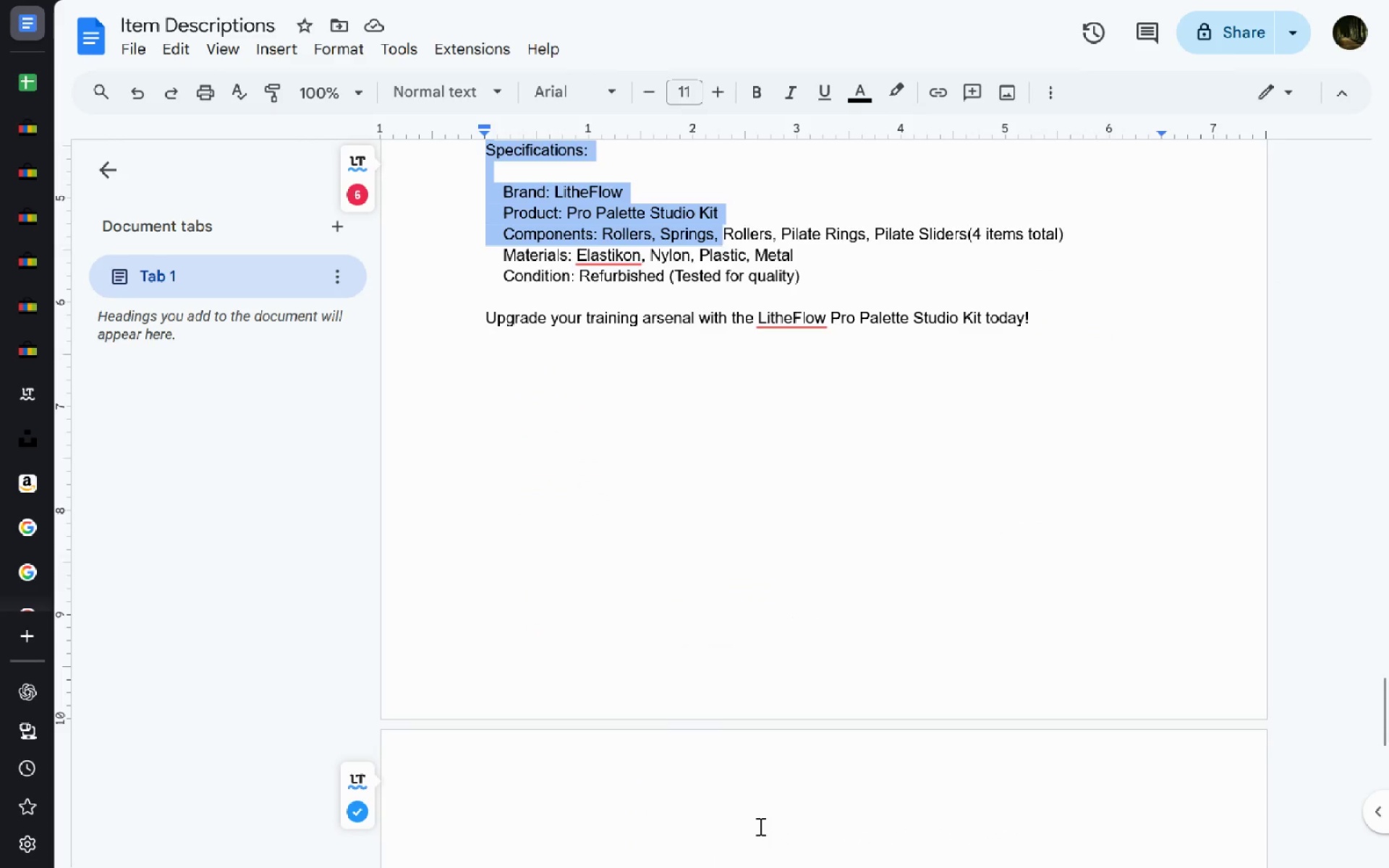 
key(Shift+ArrowDown)
 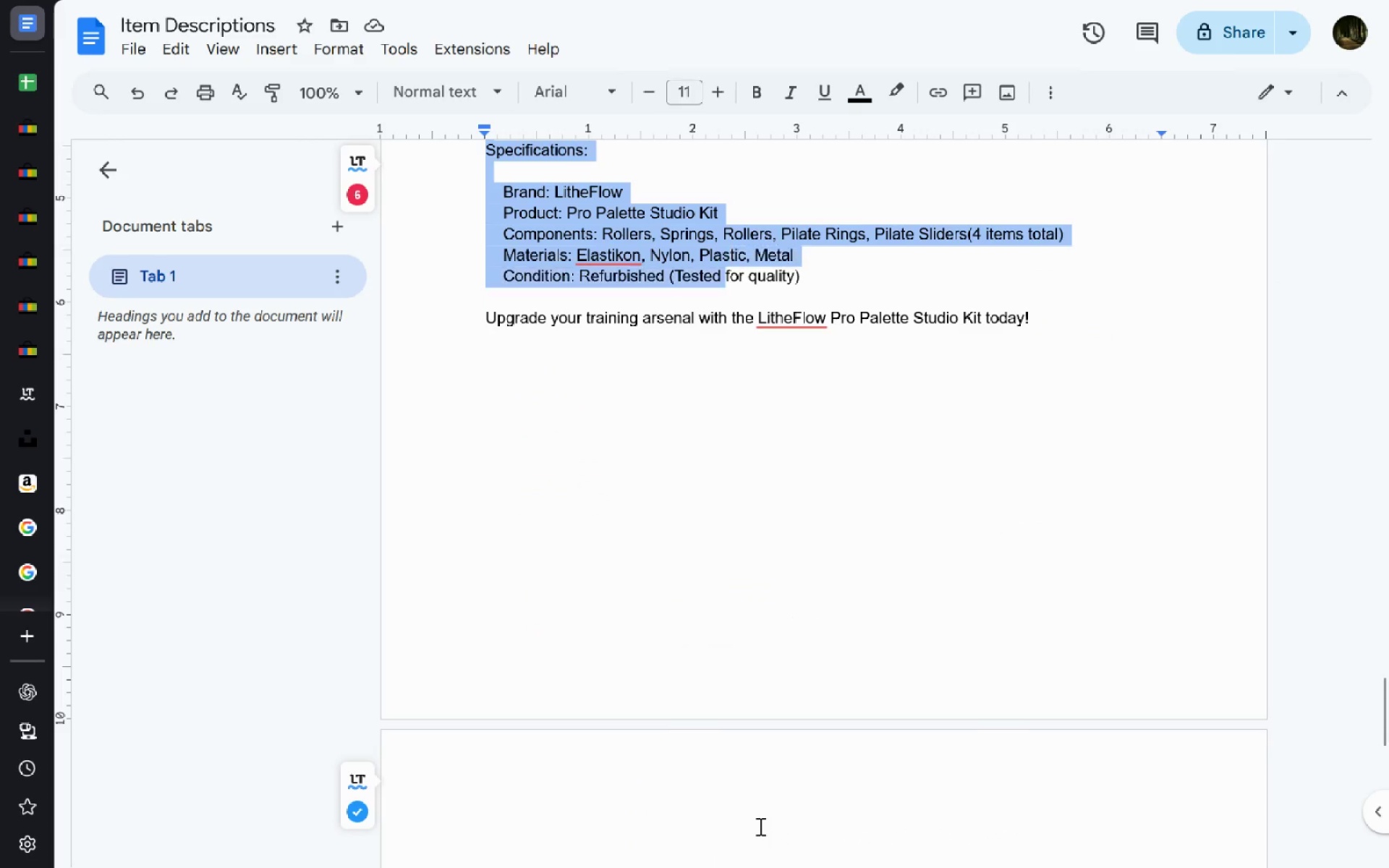 
key(Shift+ArrowDown)
 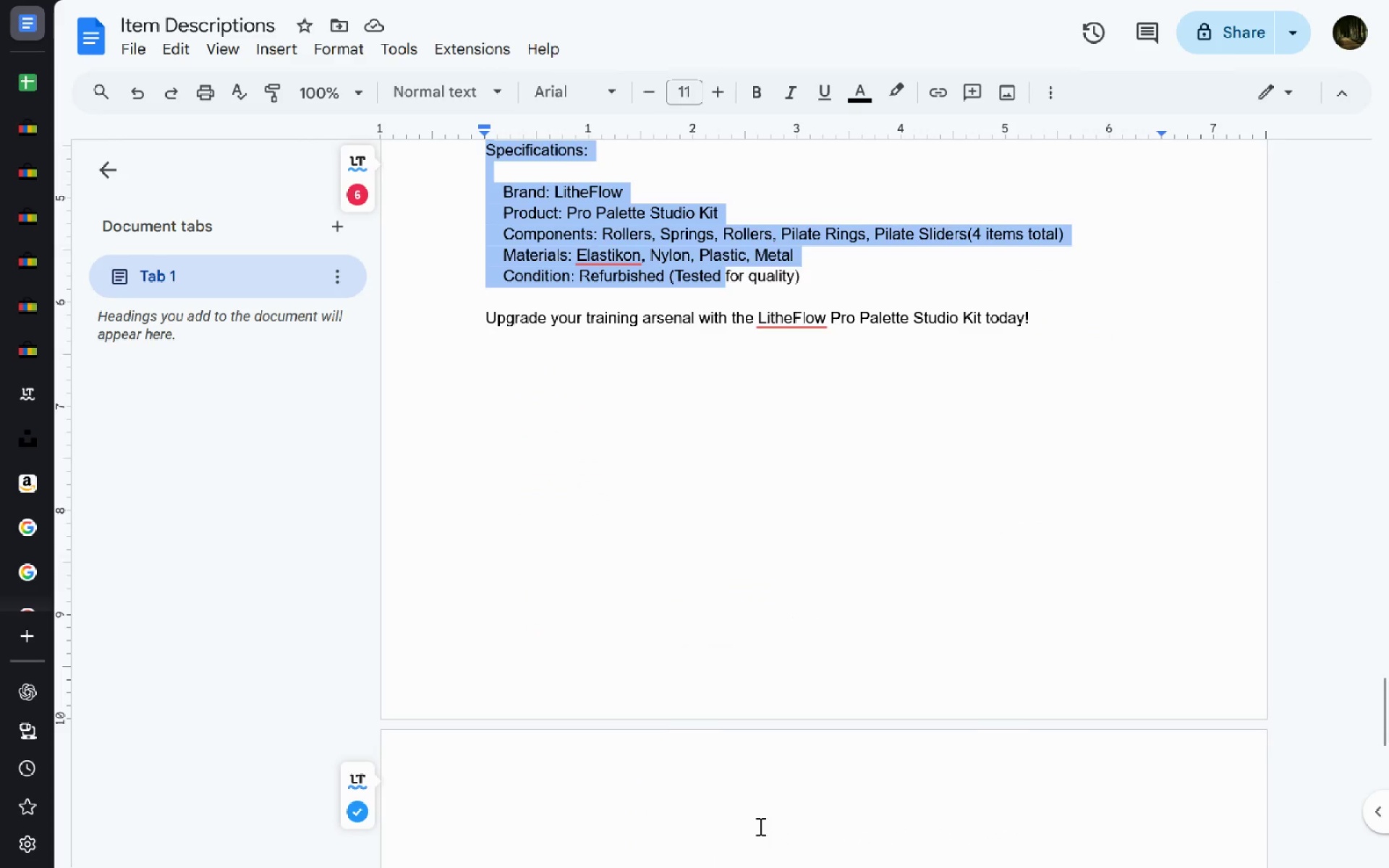 
key(Shift+ArrowDown)
 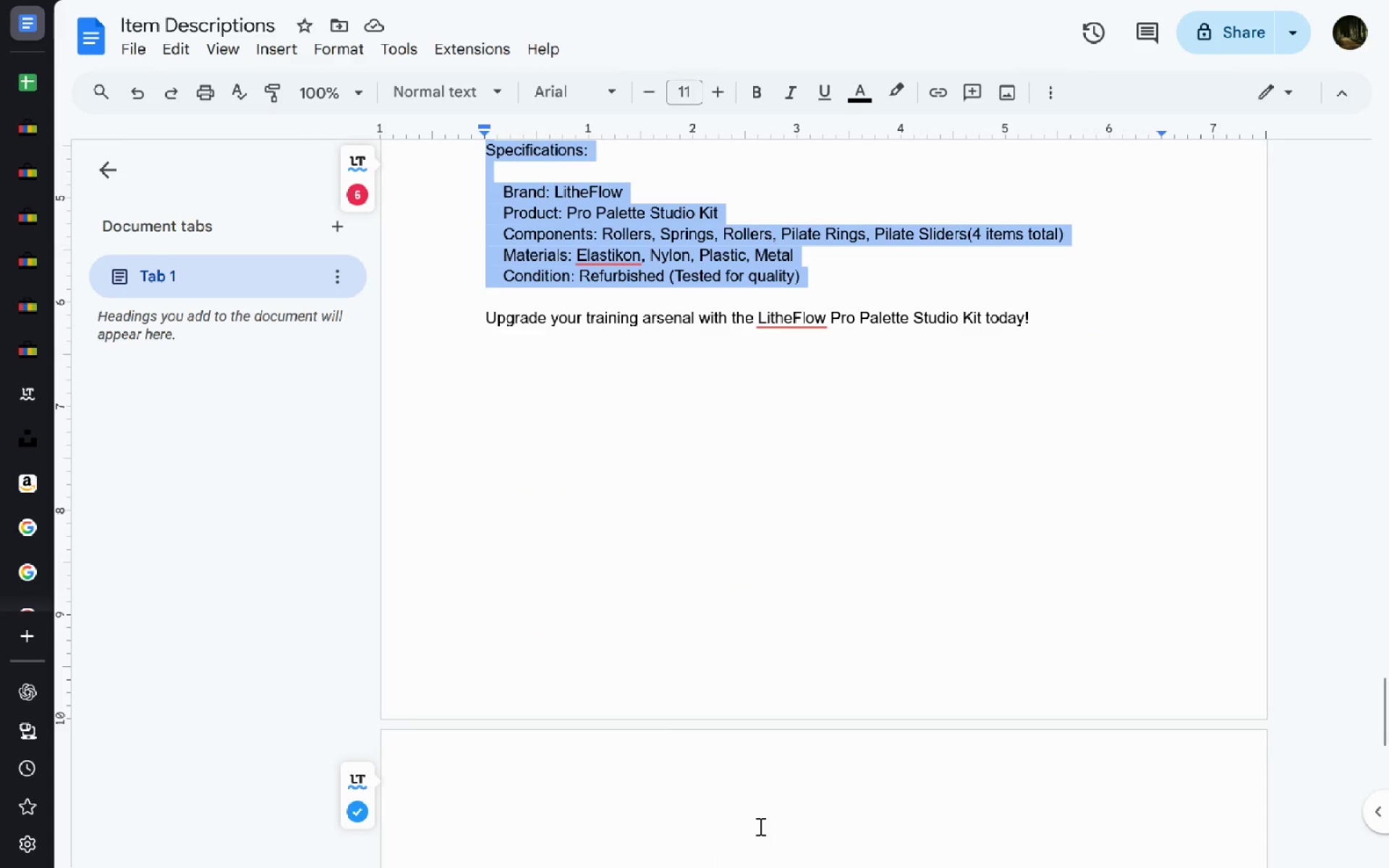 
key(Shift+ArrowDown)
 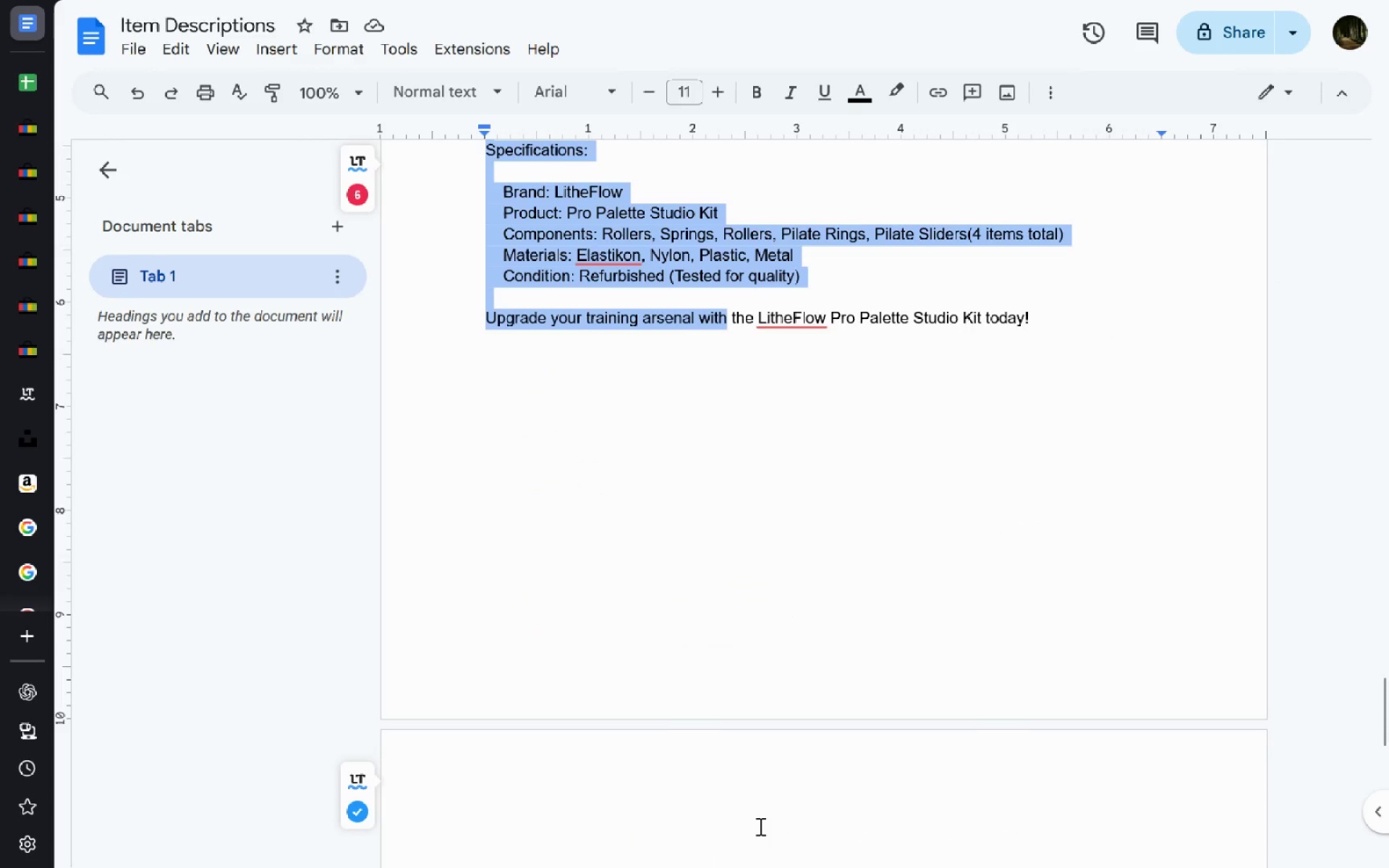 
key(Shift+ArrowDown)
 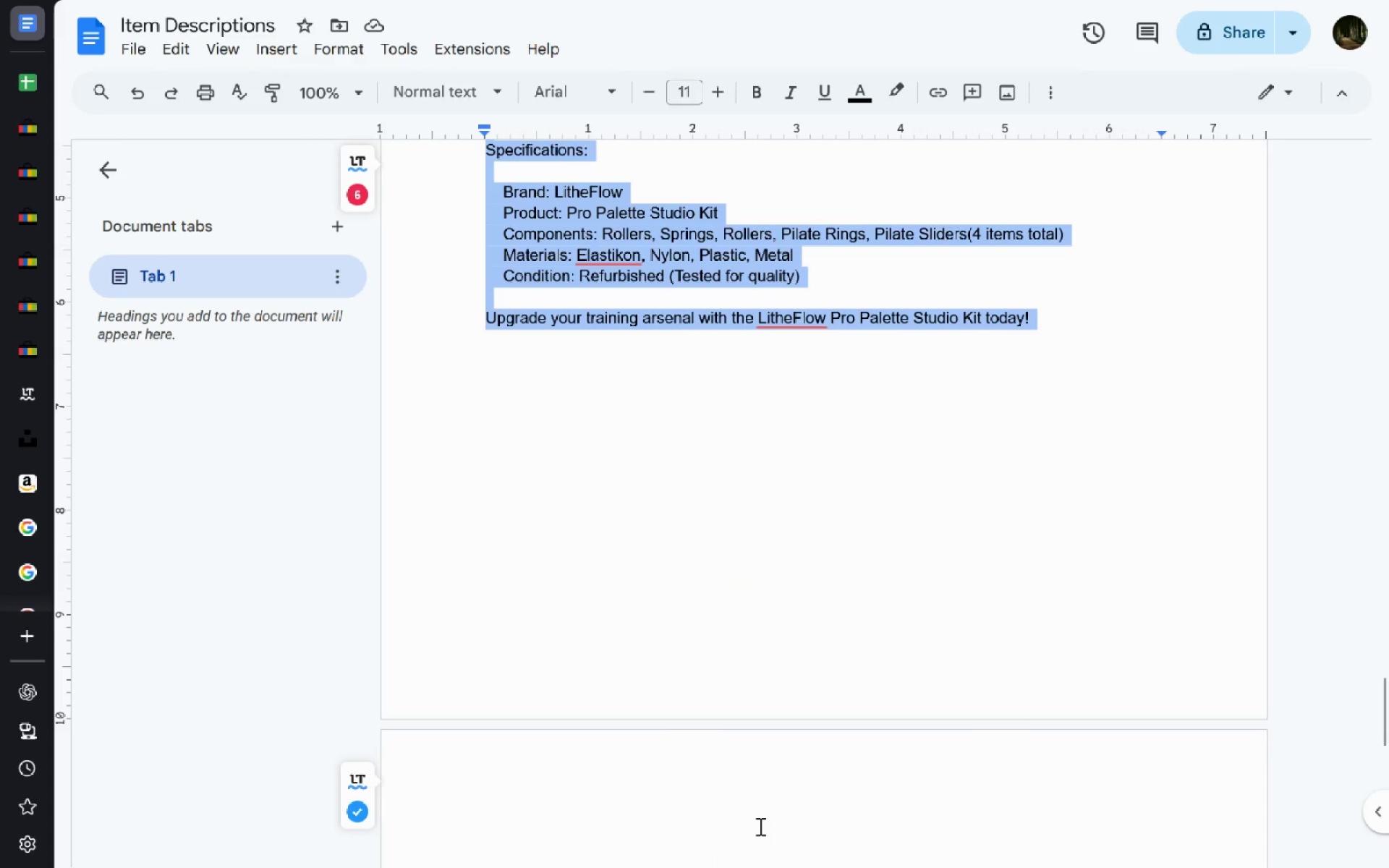 
key(Control+Shift+ControlLeft)
 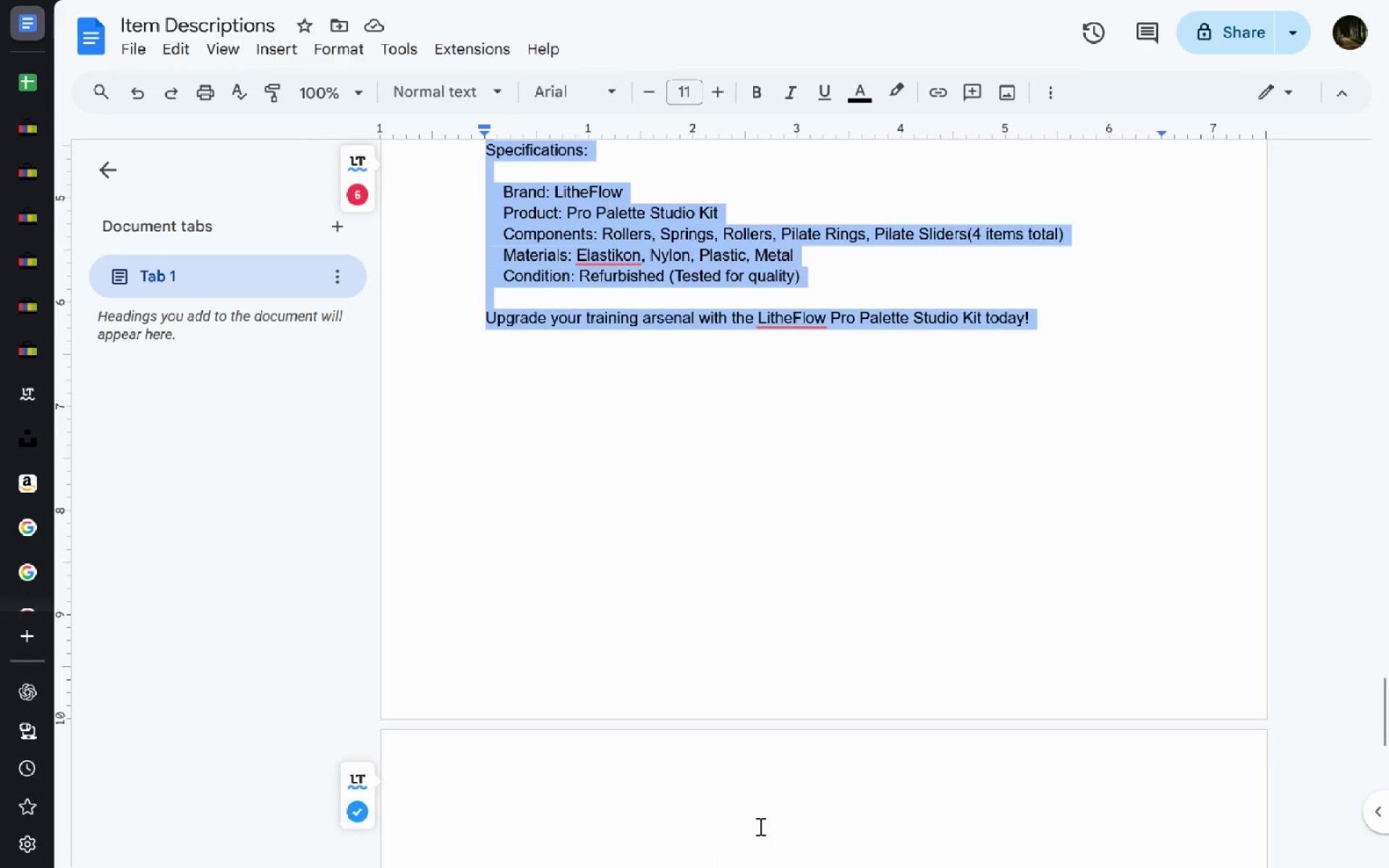 
key(Backspace)
 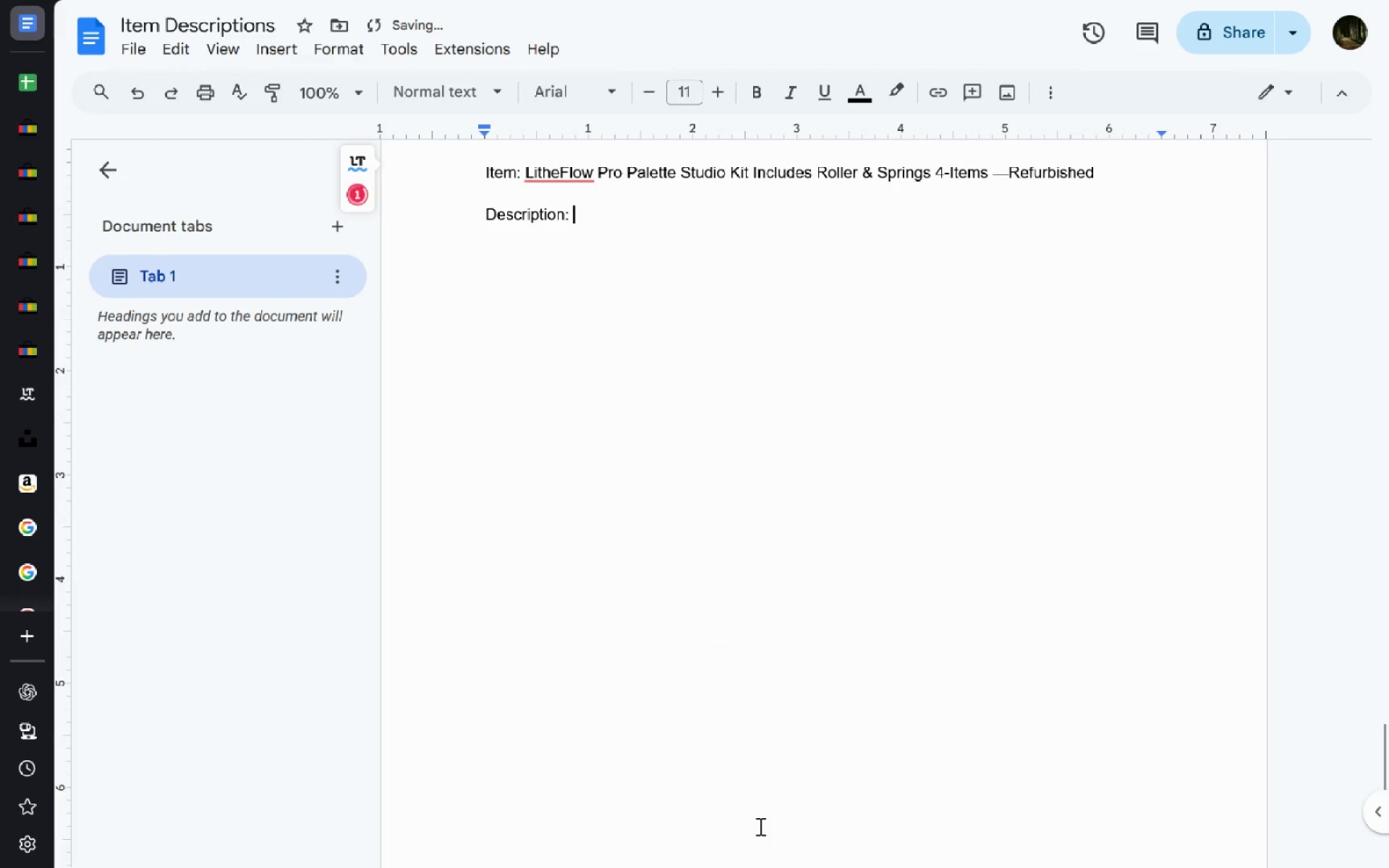 
key(Control+V)
 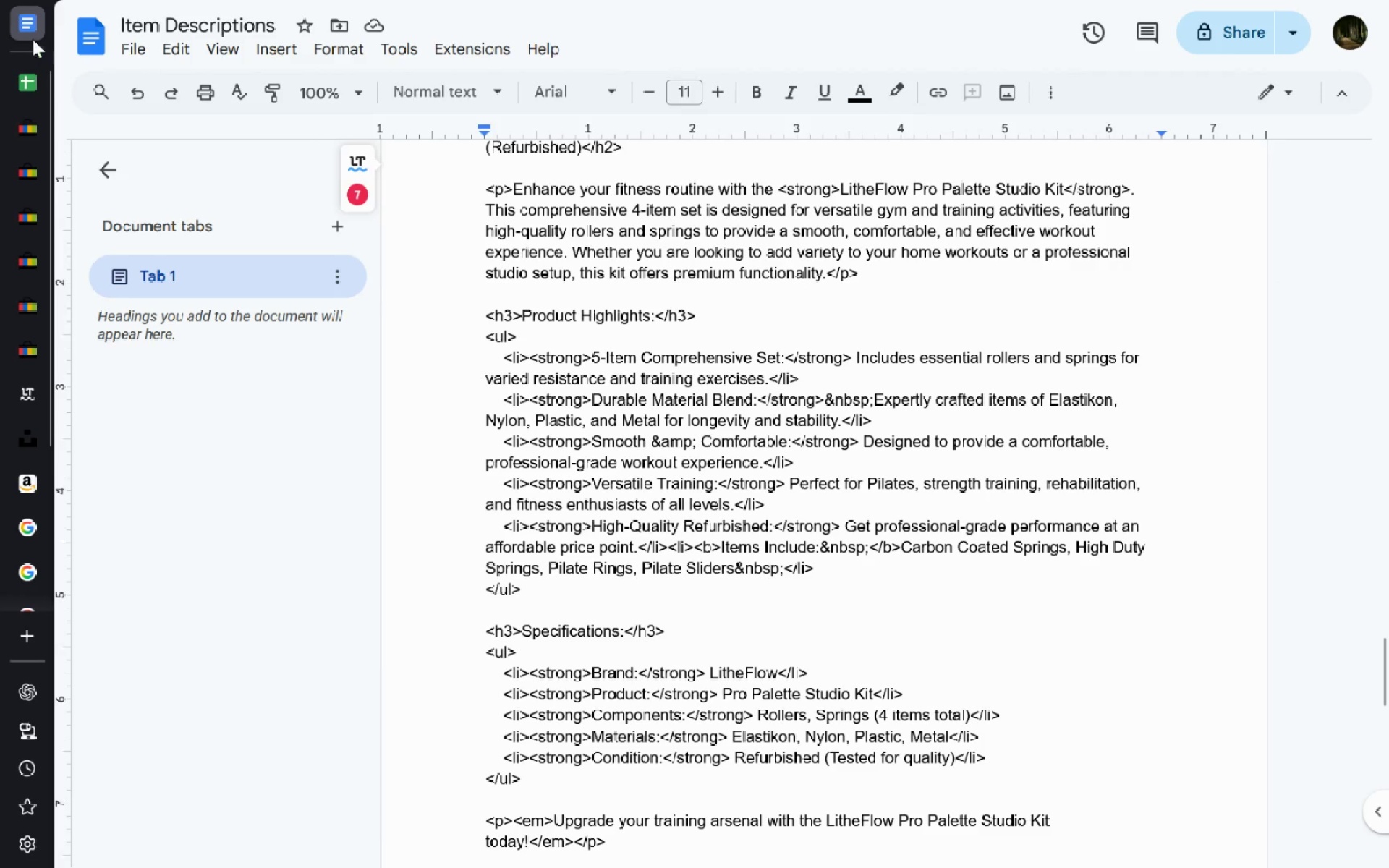 
wait(7.47)
 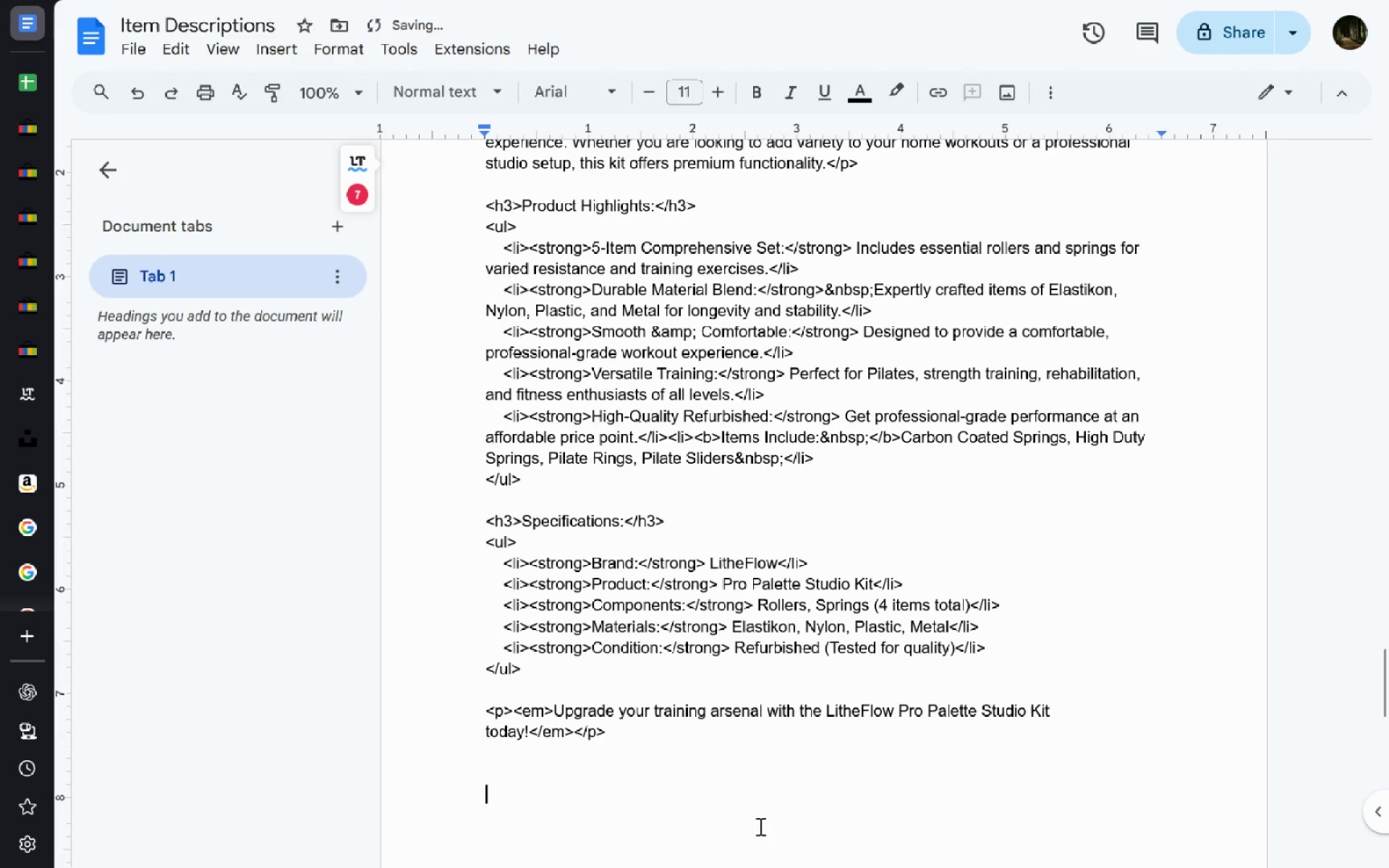 
key(Alt+Tab)
 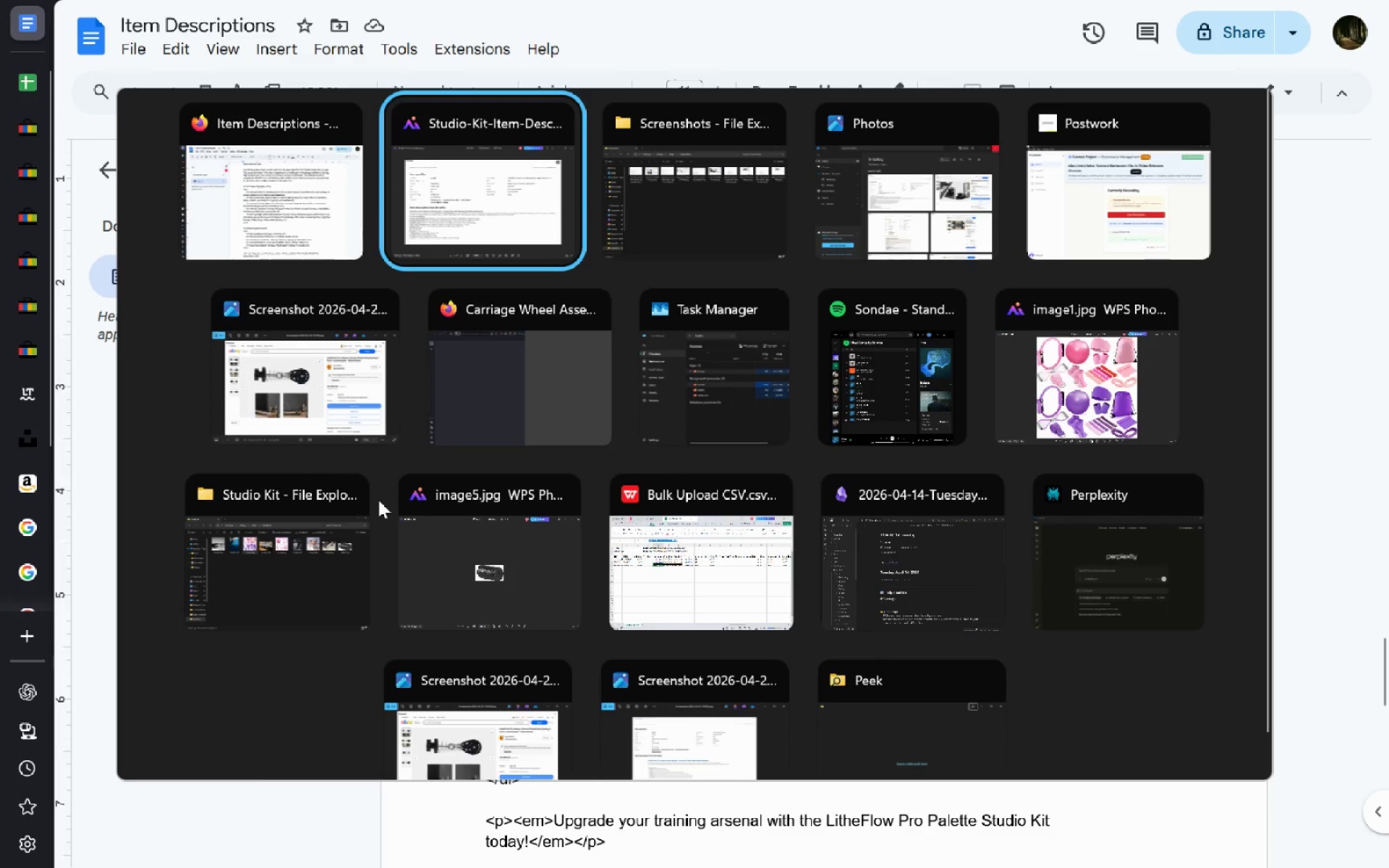 
key(Alt+Tab)
 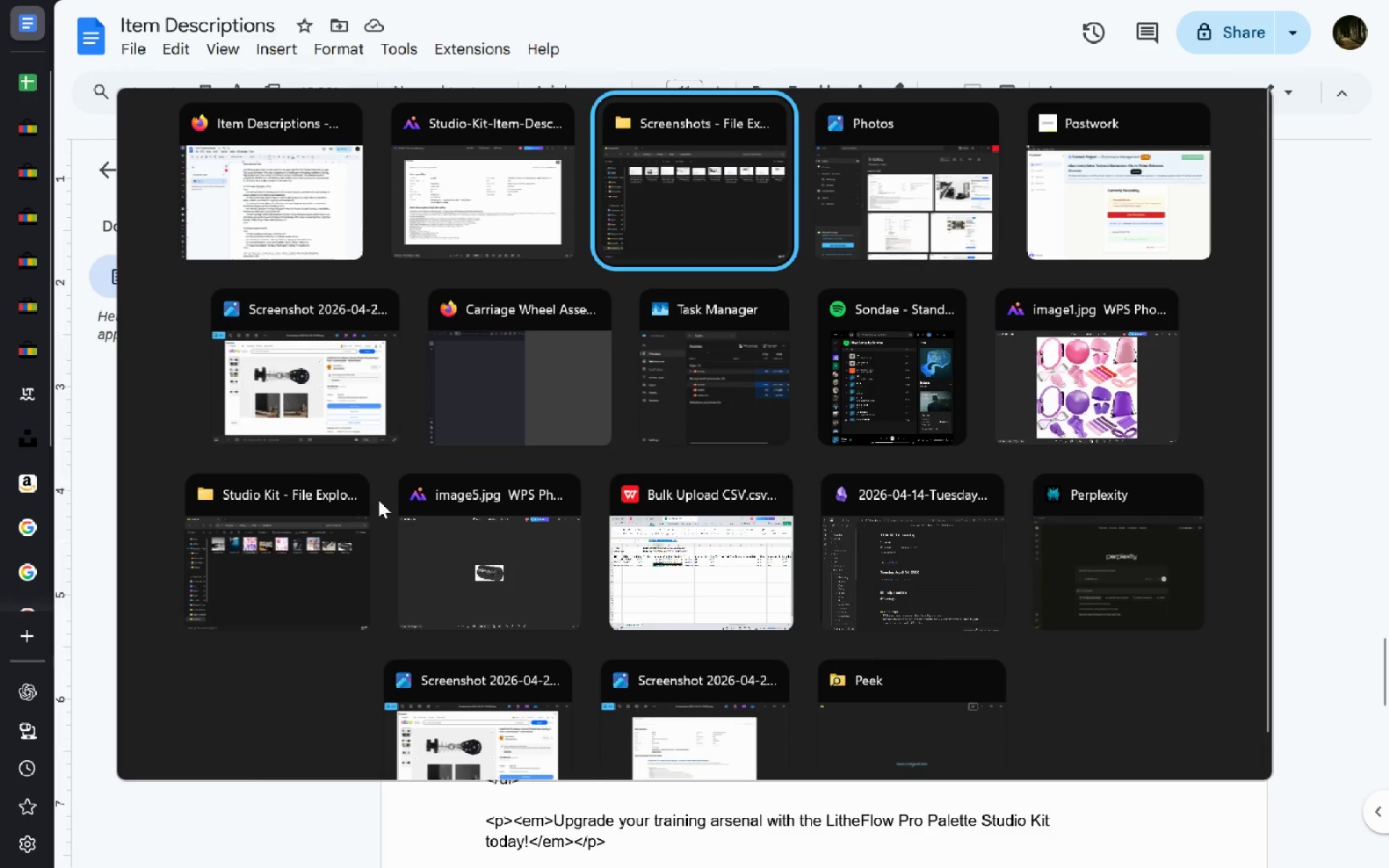 
key(Alt+Tab)
 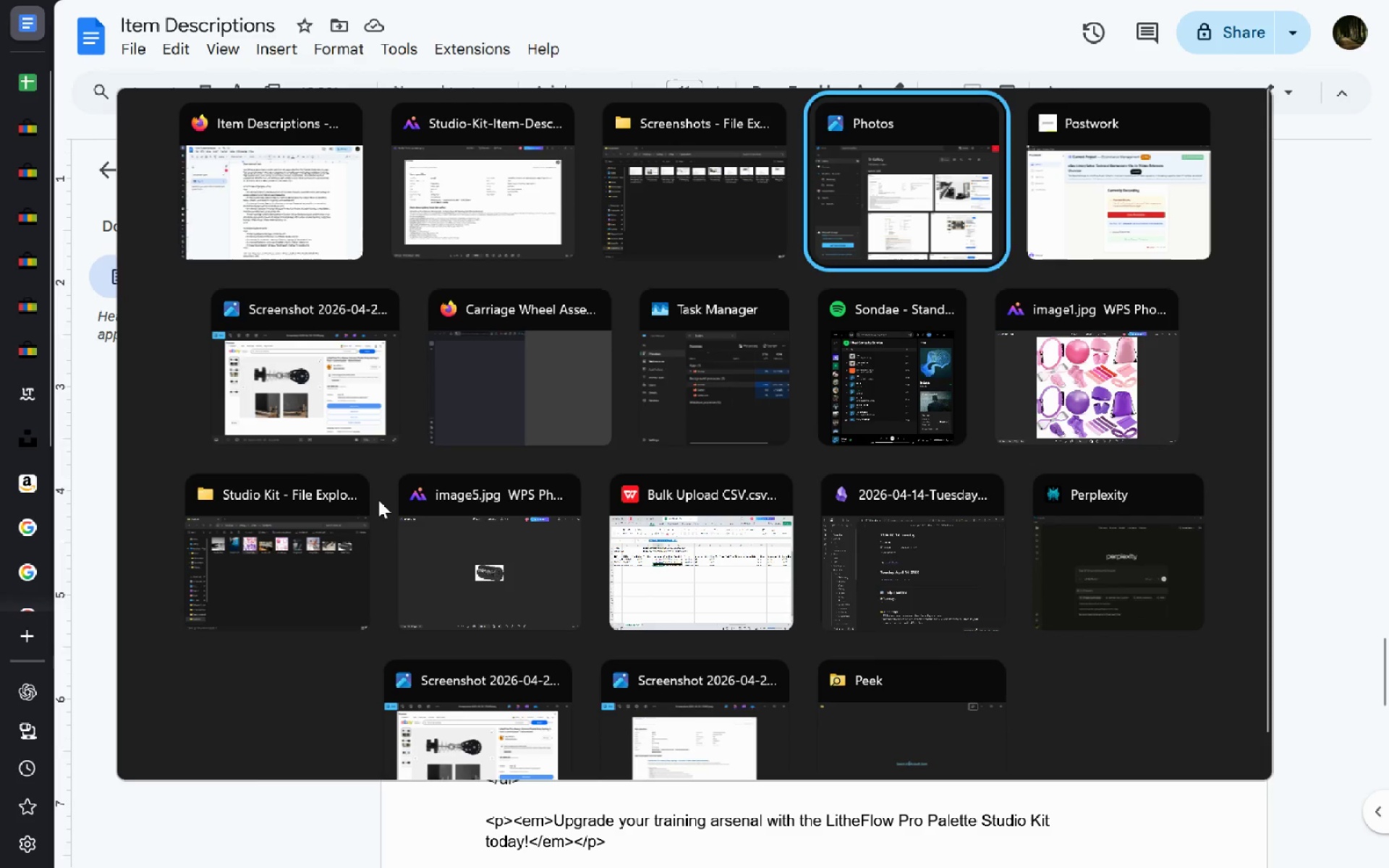 
key(Alt+Tab)